 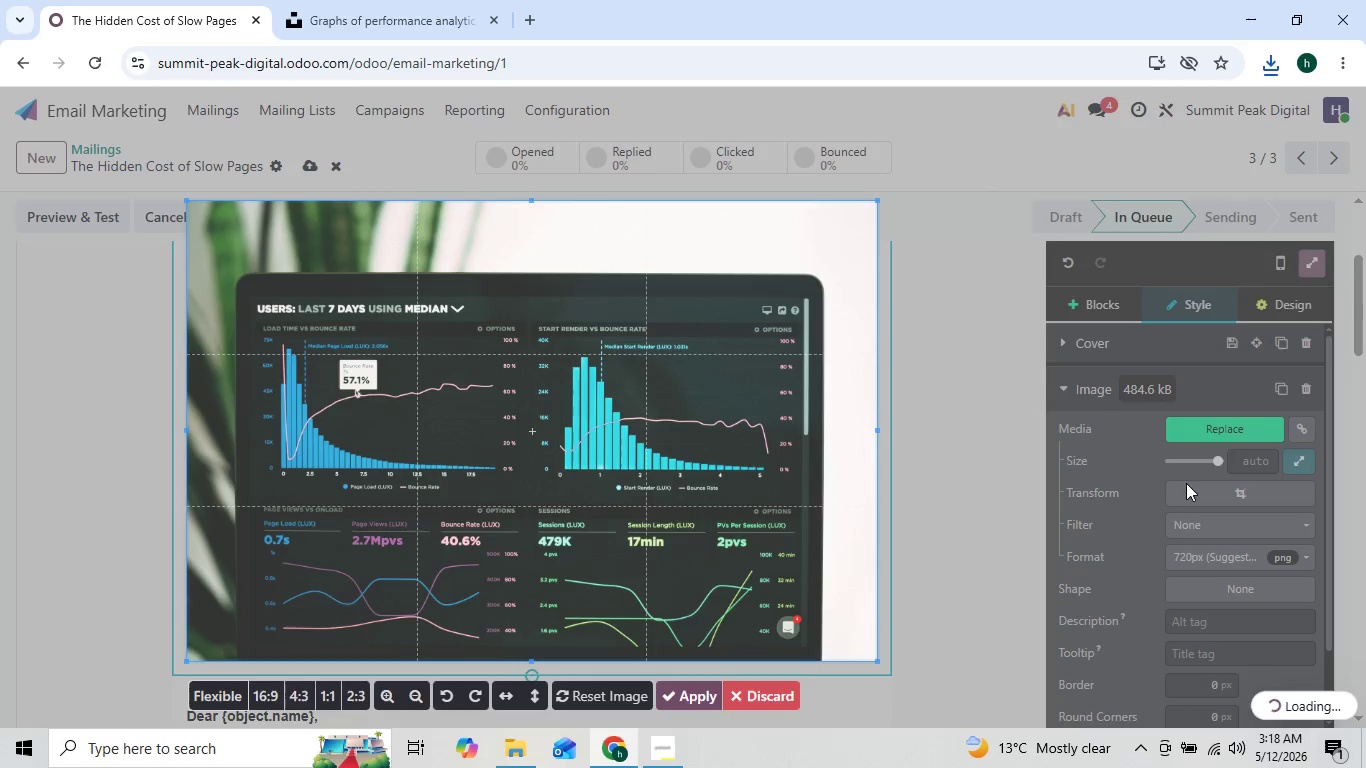 
left_click([271, 691])
 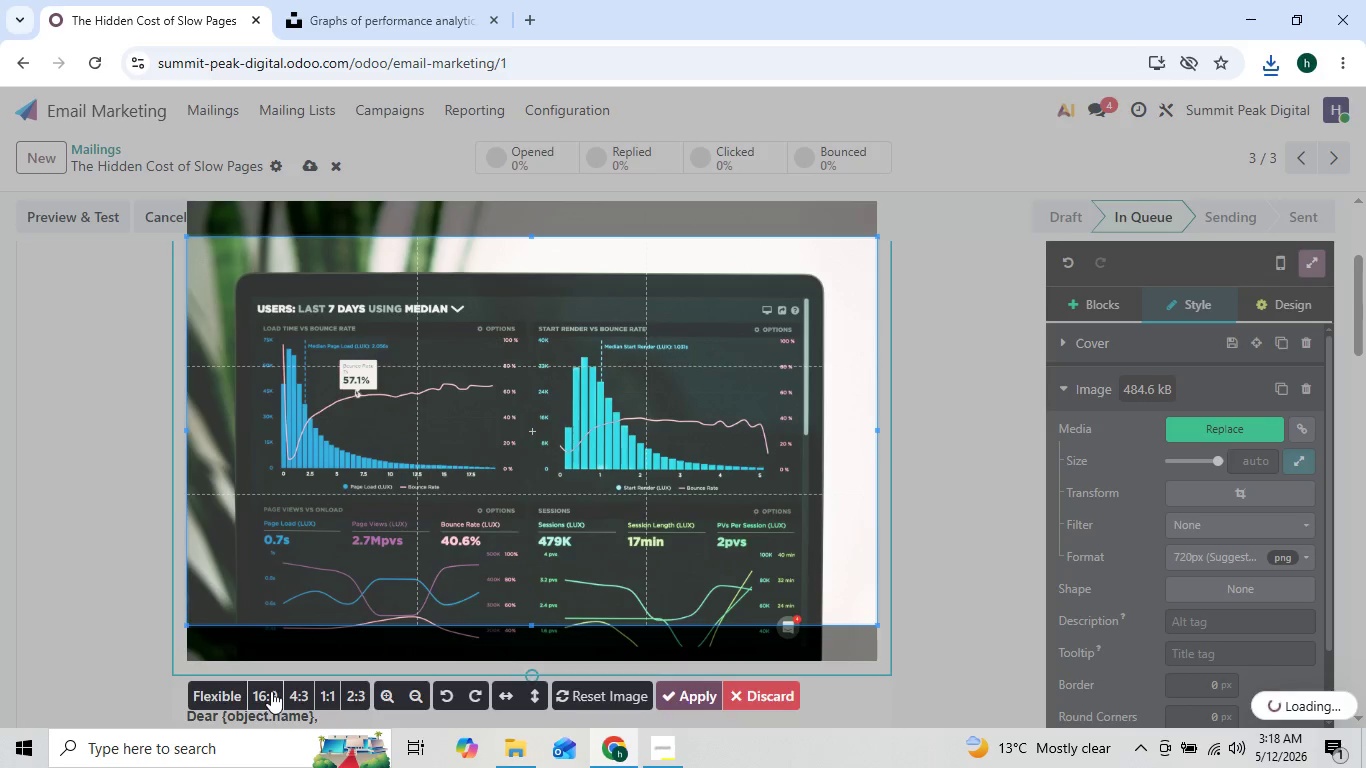 
left_click_drag(start_coordinate=[429, 478], to_coordinate=[430, 504])
 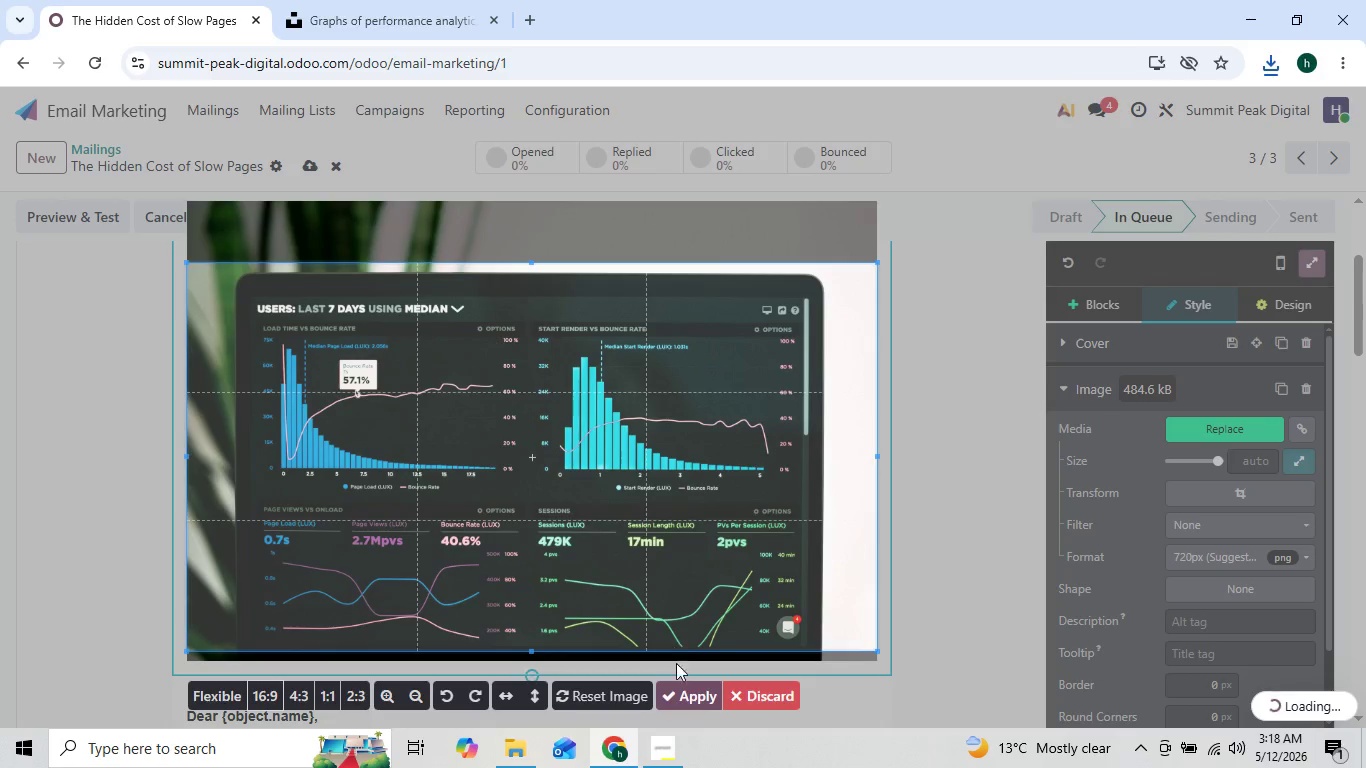 
left_click([697, 688])
 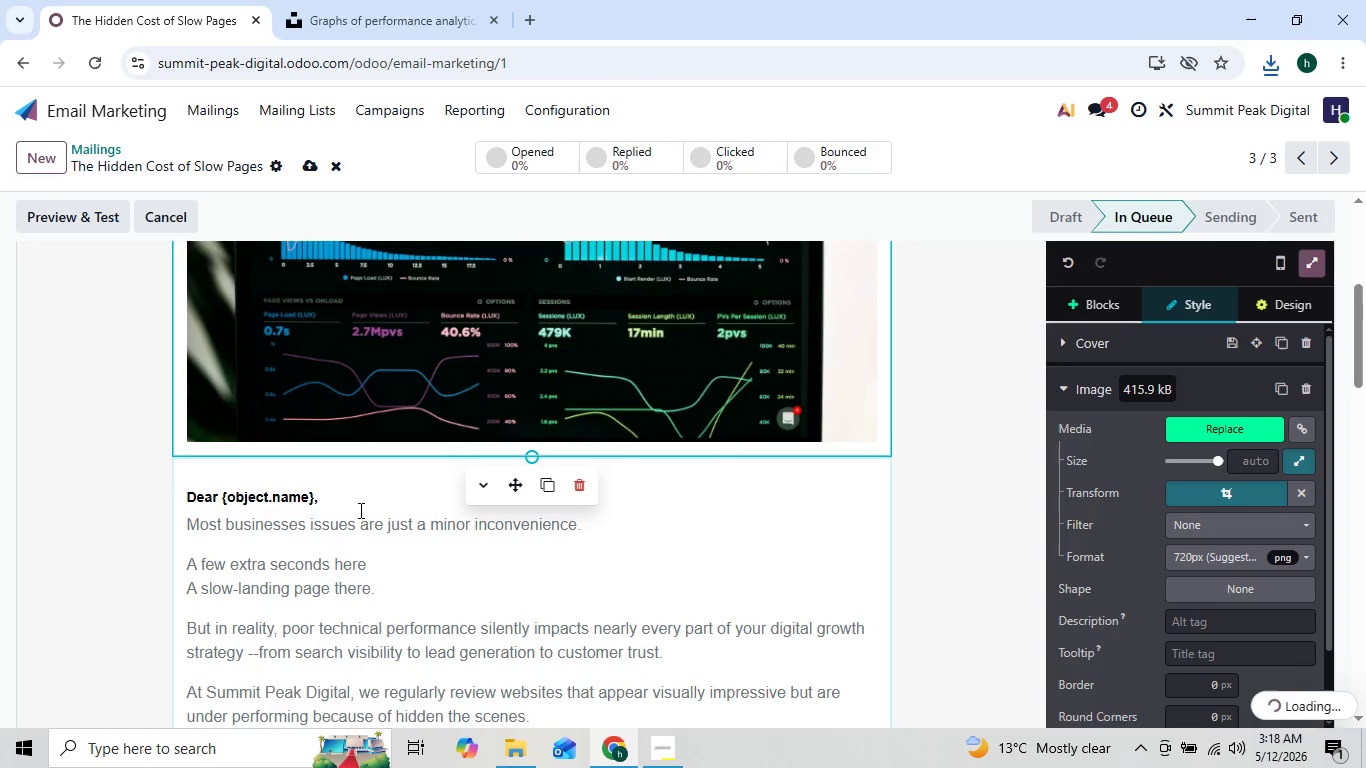 
wait(5.27)
 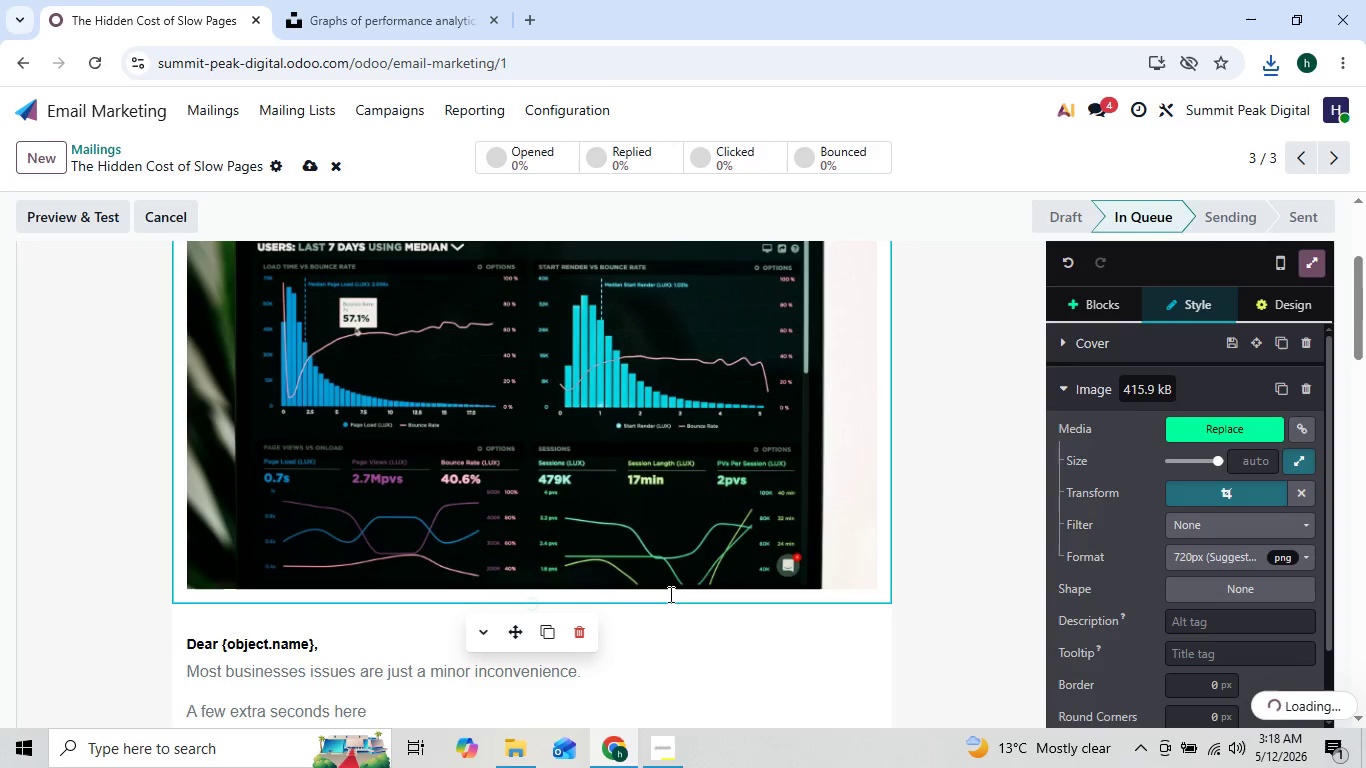 
left_click([226, 488])
 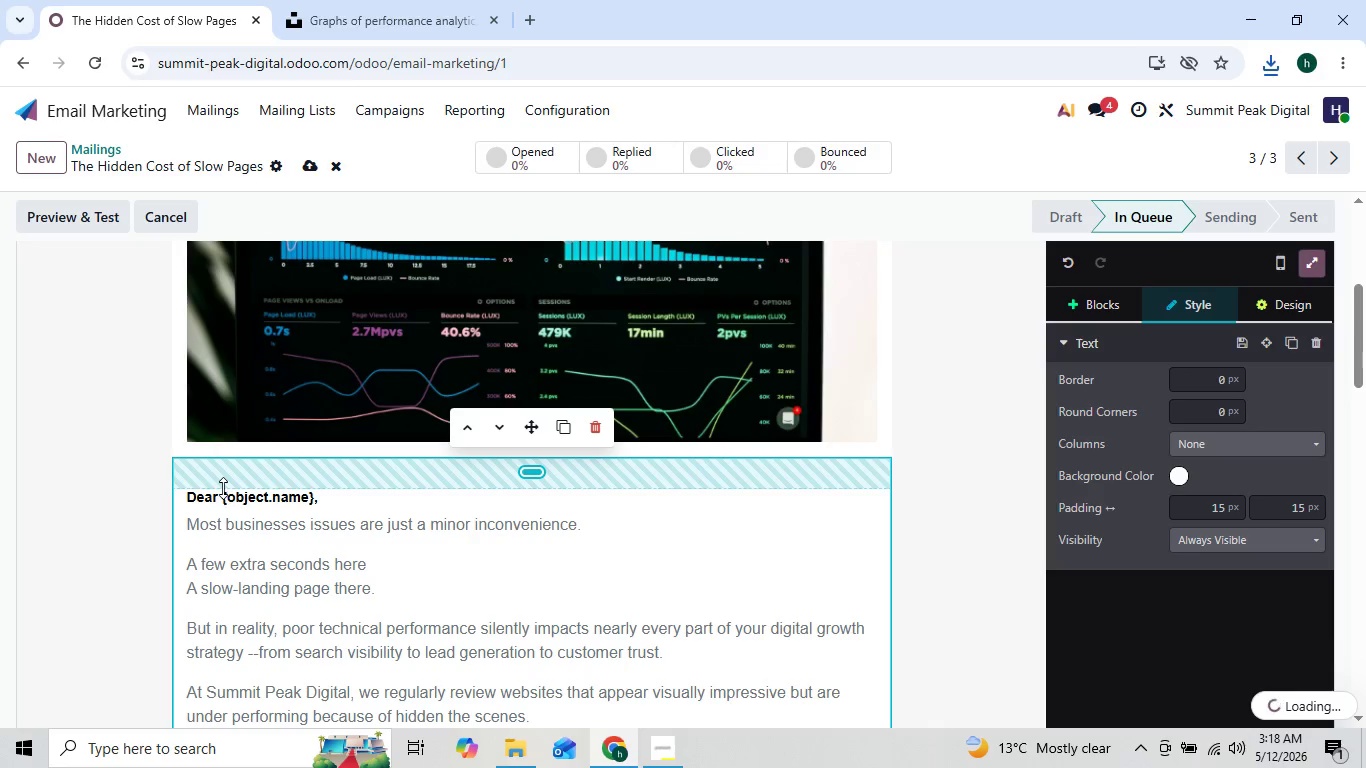 
left_click([223, 488])
 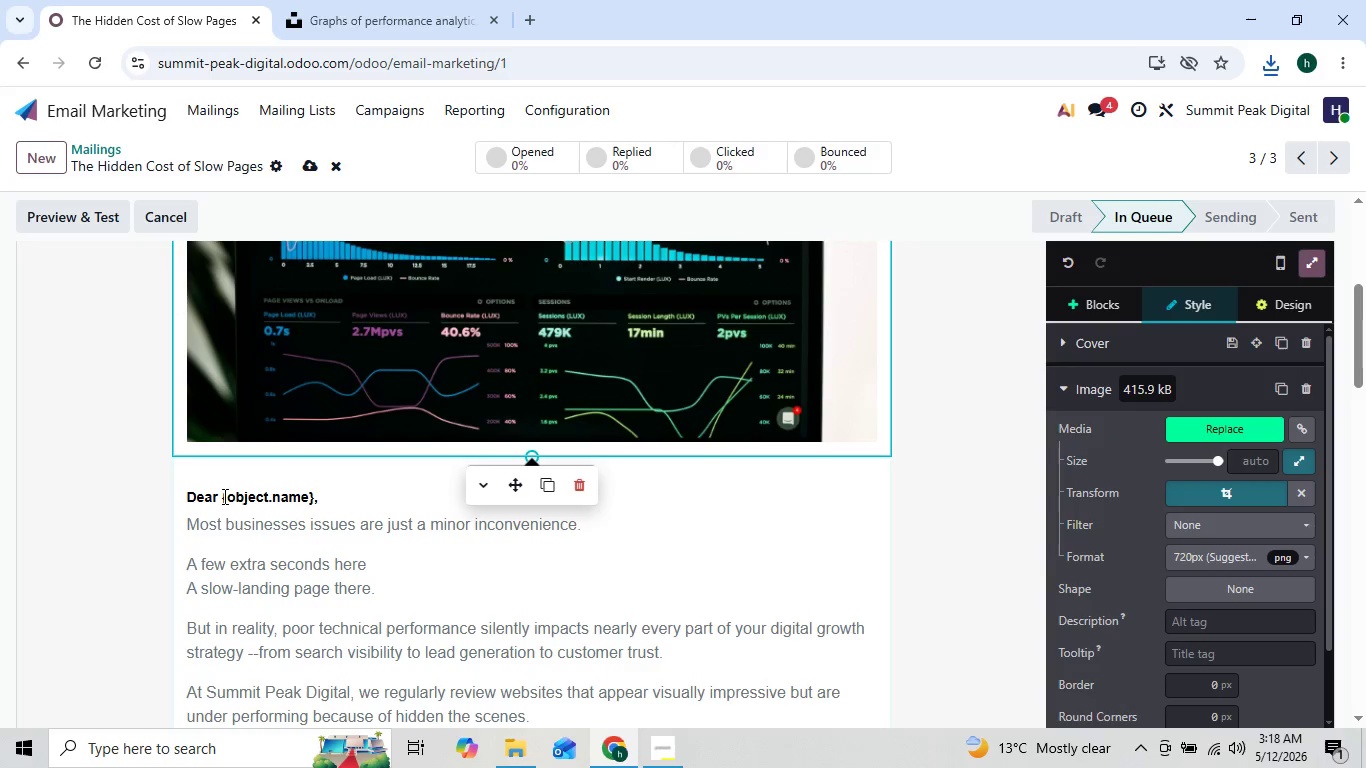 
left_click([223, 496])
 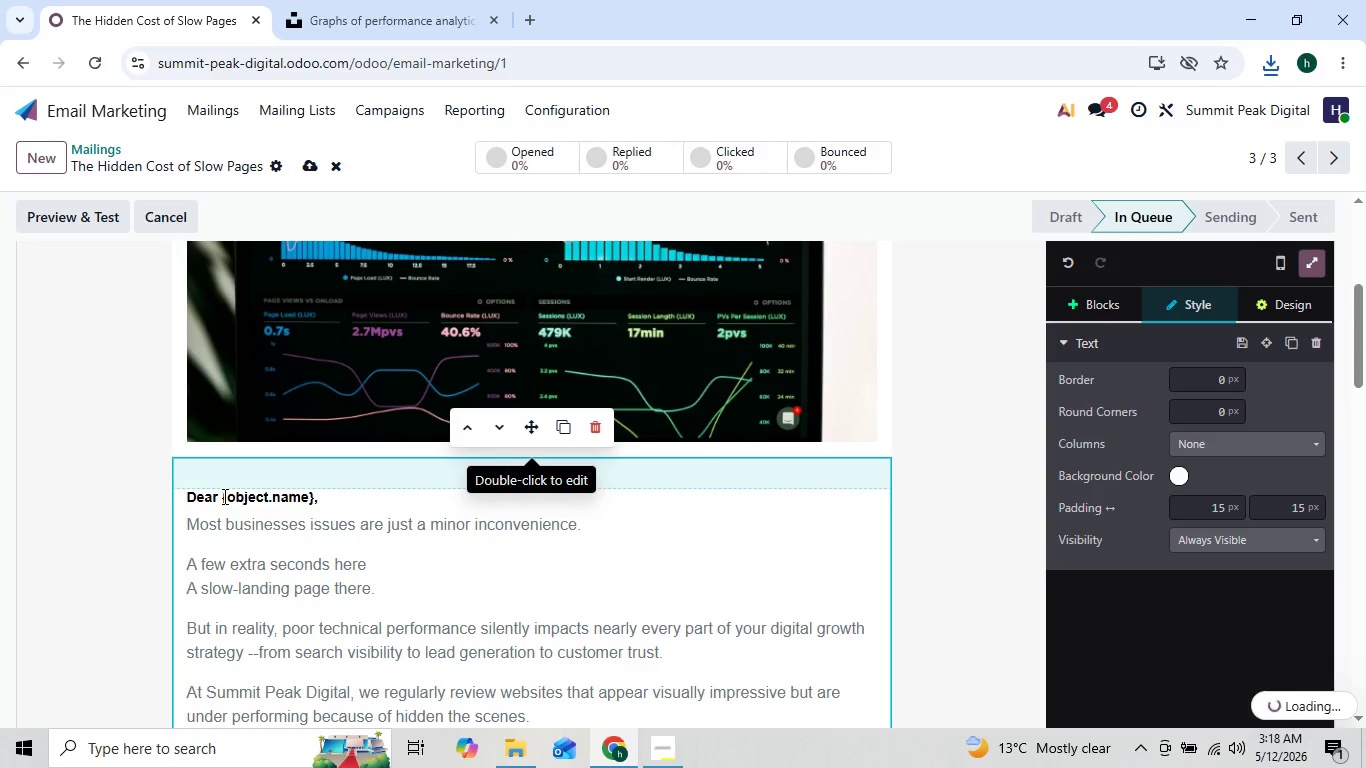 
key(Backquote)
 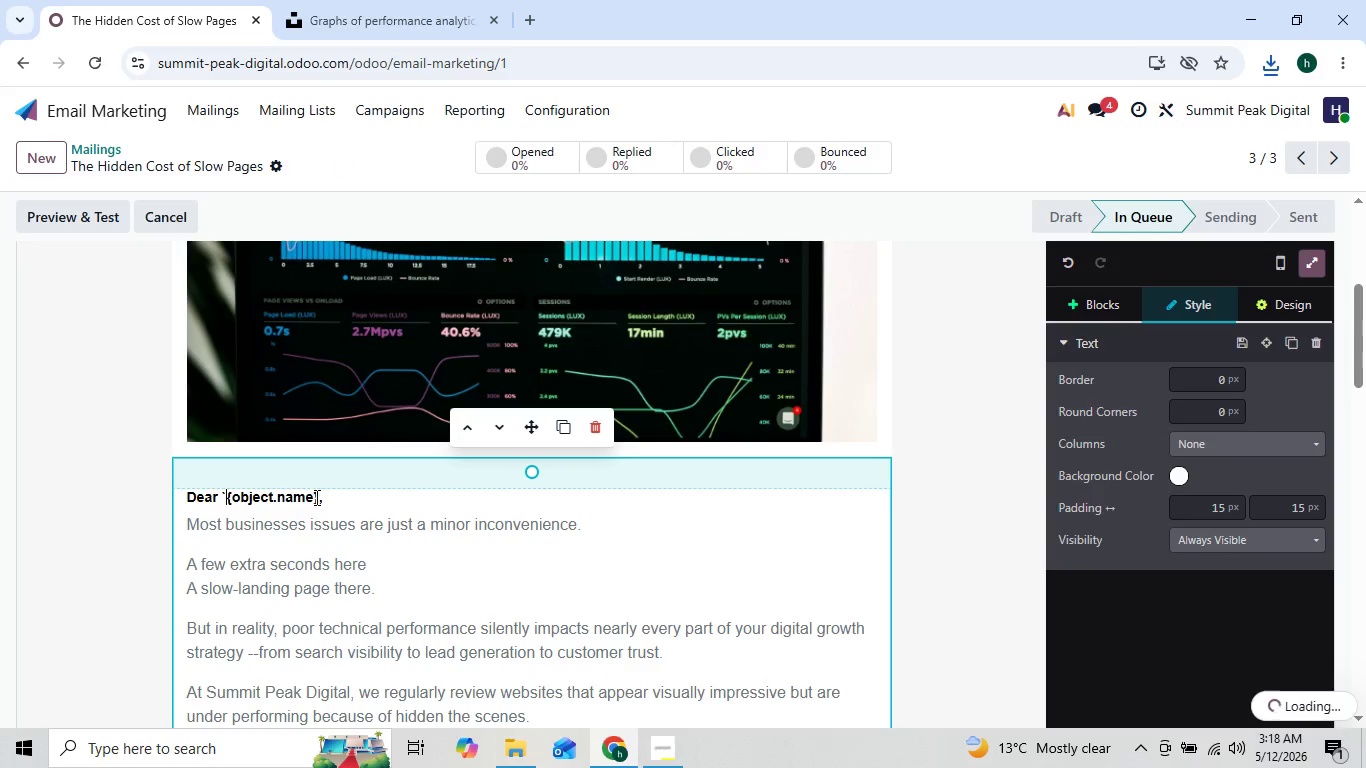 
left_click([316, 497])
 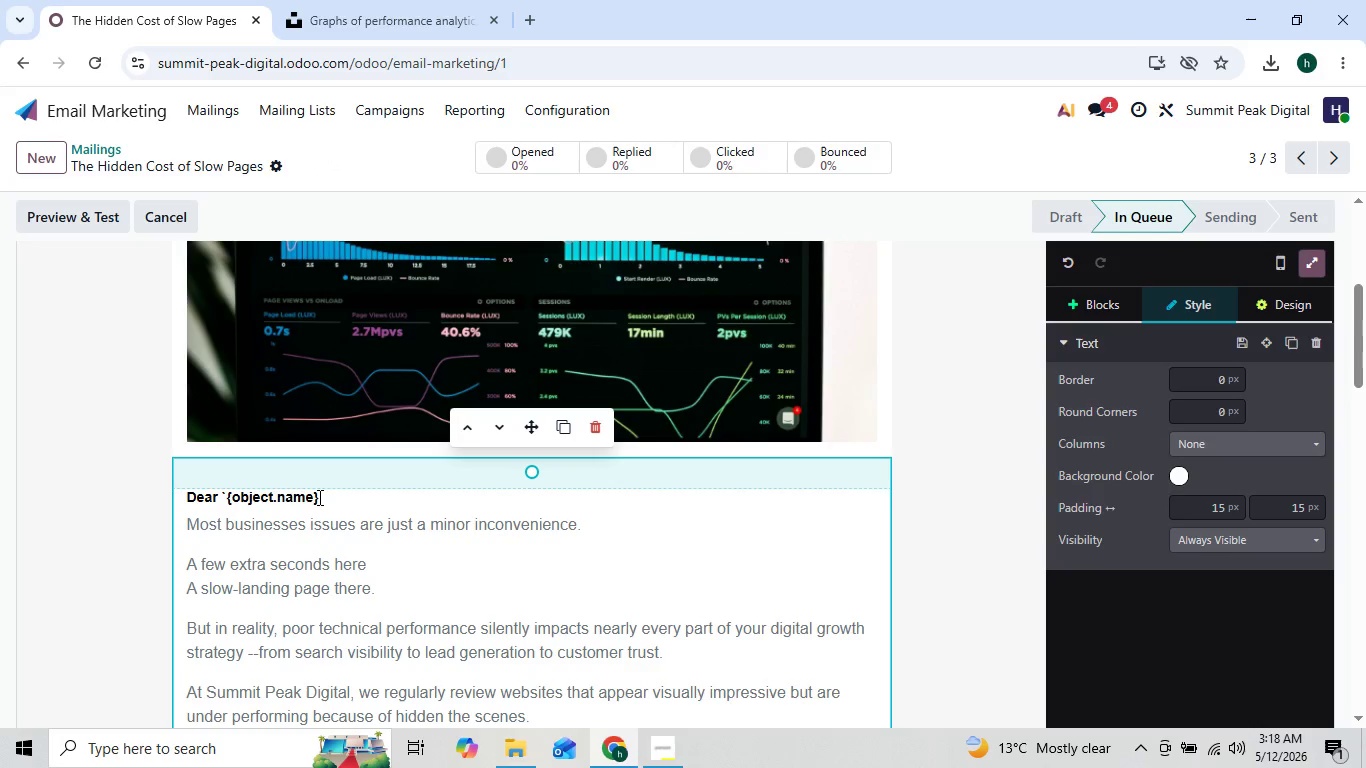 
left_click([319, 497])
 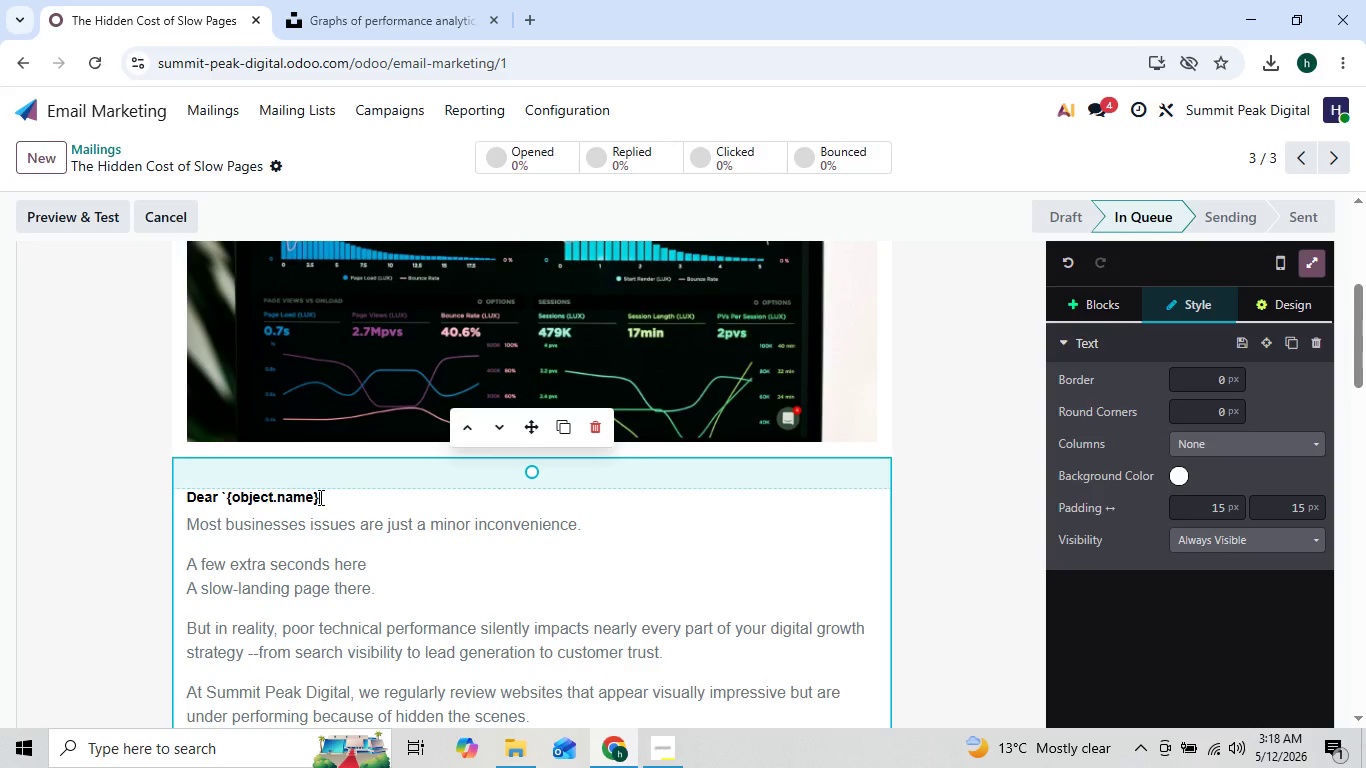 
key(Backquote)
 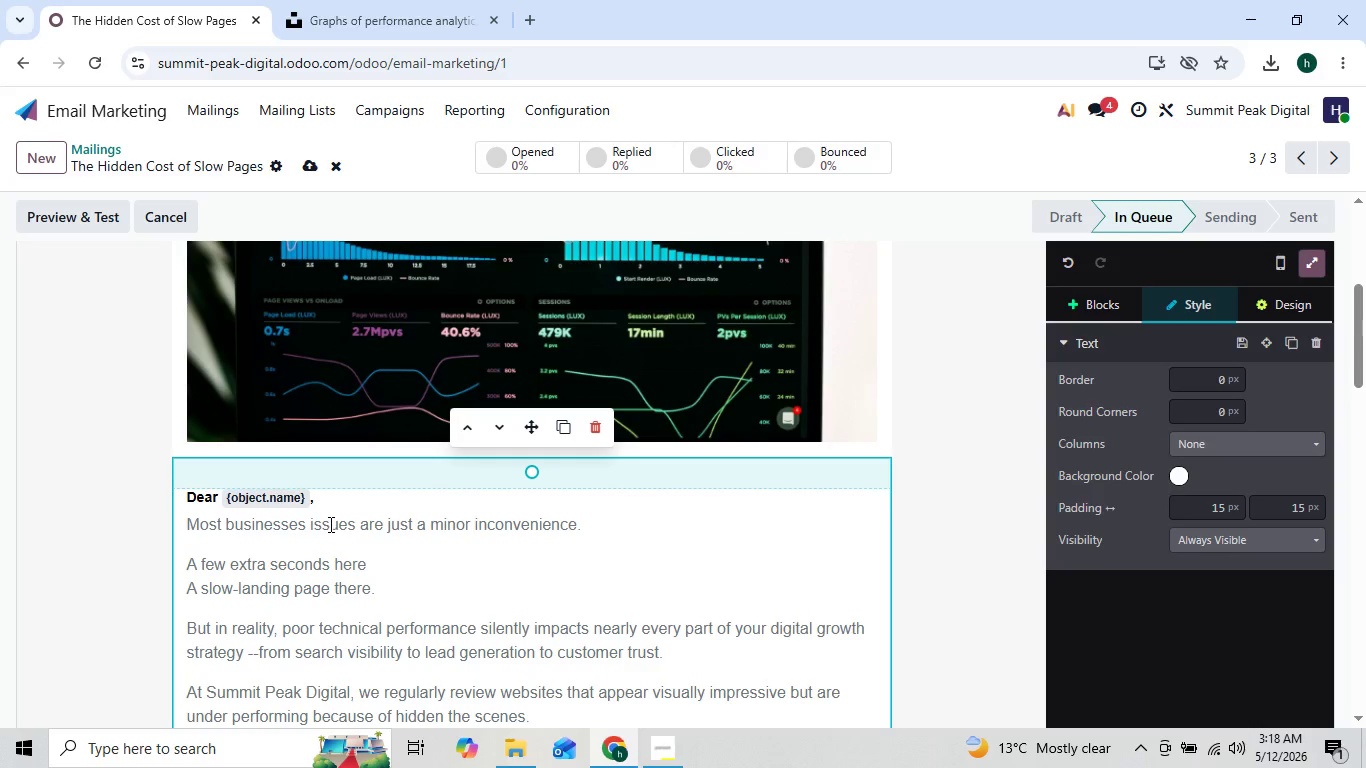 
mouse_move([333, 552])
 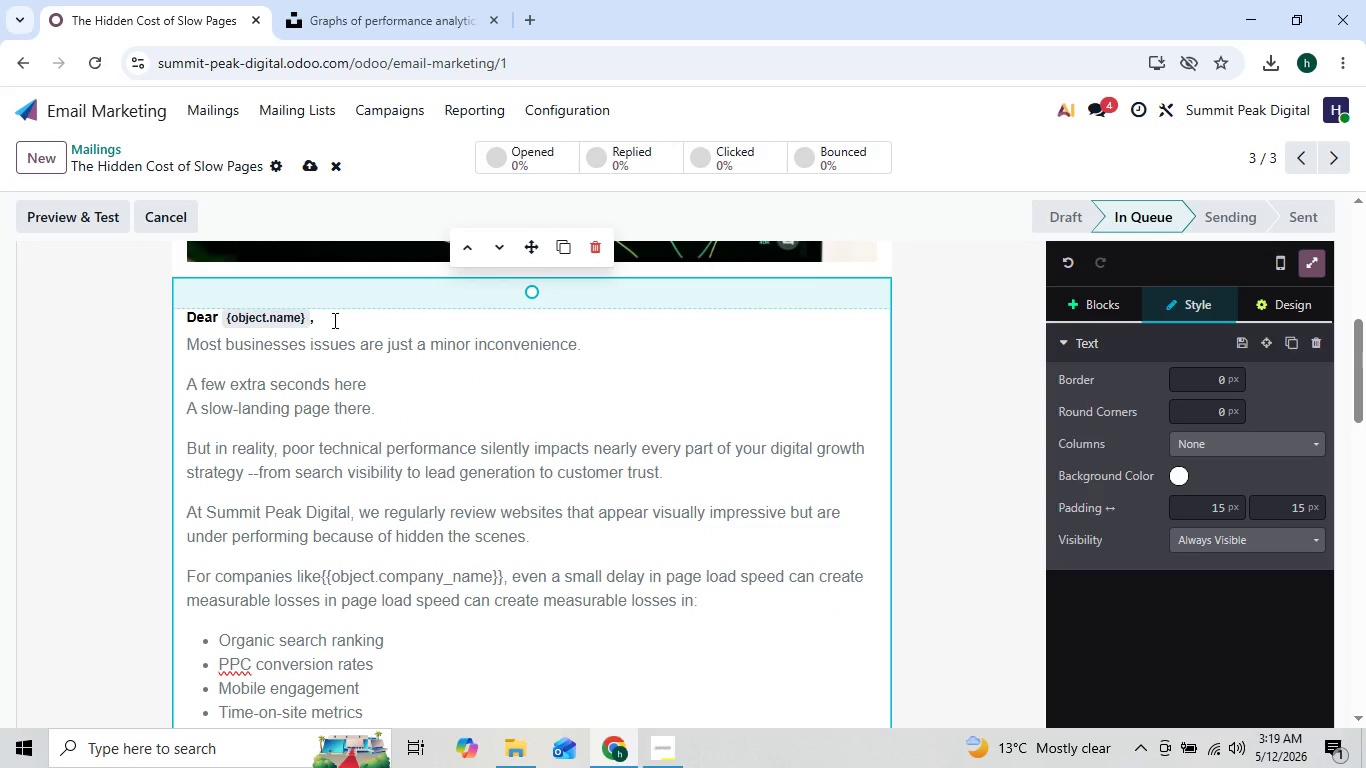 
left_click([333, 320])
 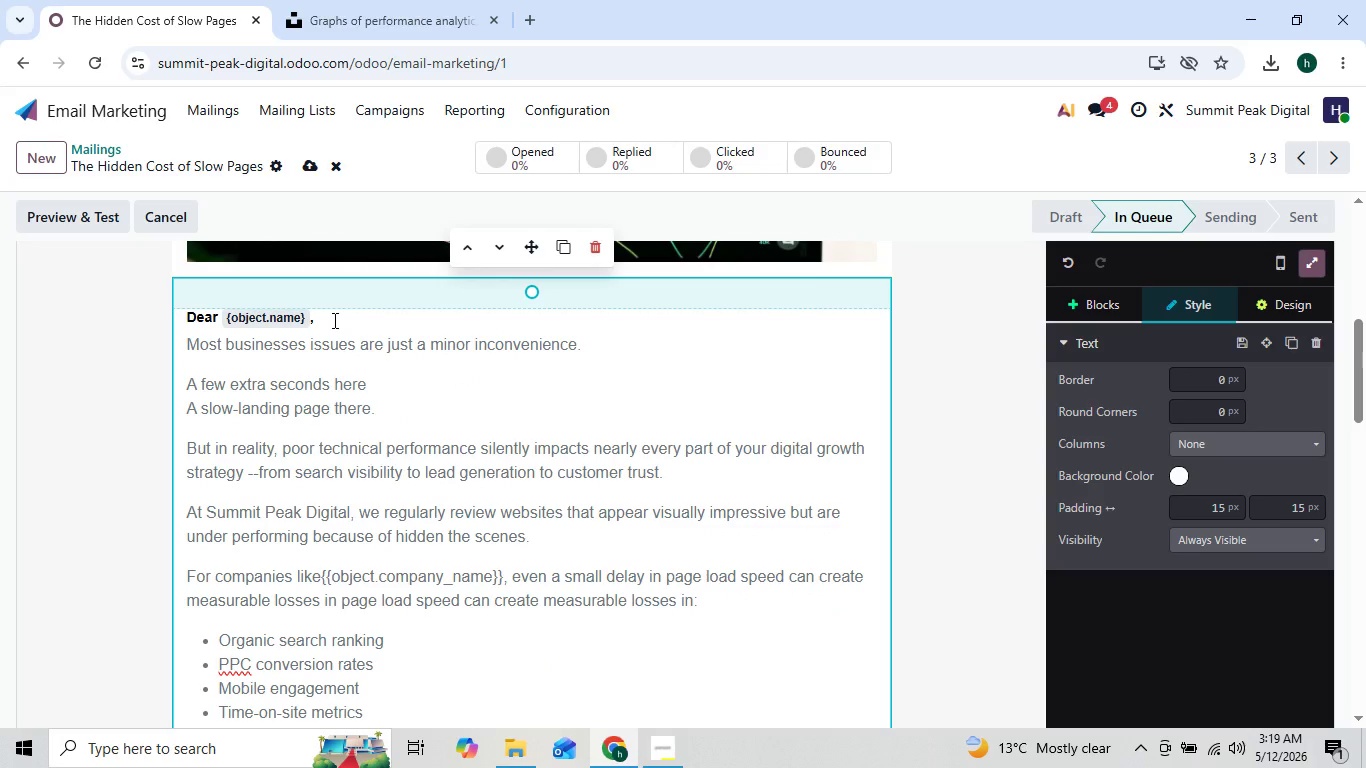 
key(Shift+ShiftRight)
 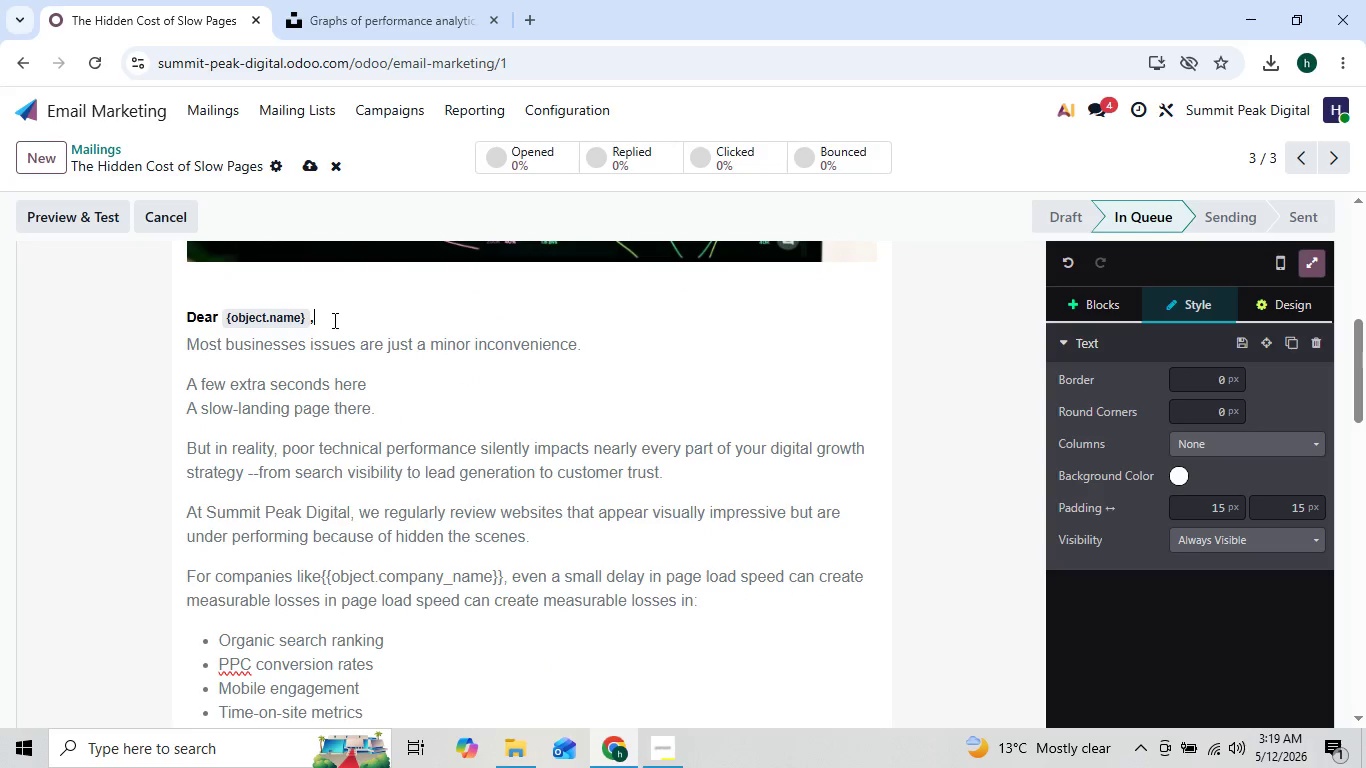 
key(Shift+Enter)
 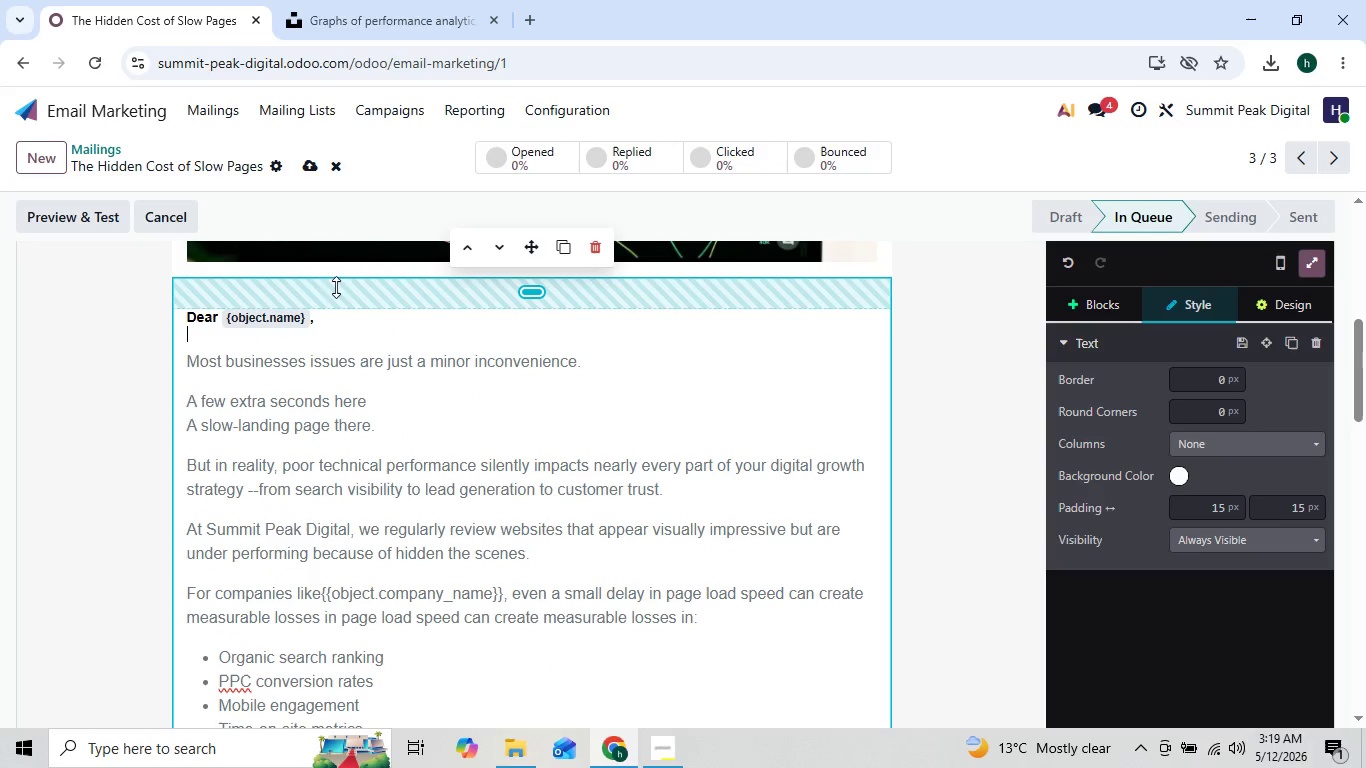 
left_click_drag(start_coordinate=[375, 305], to_coordinate=[380, 277])
 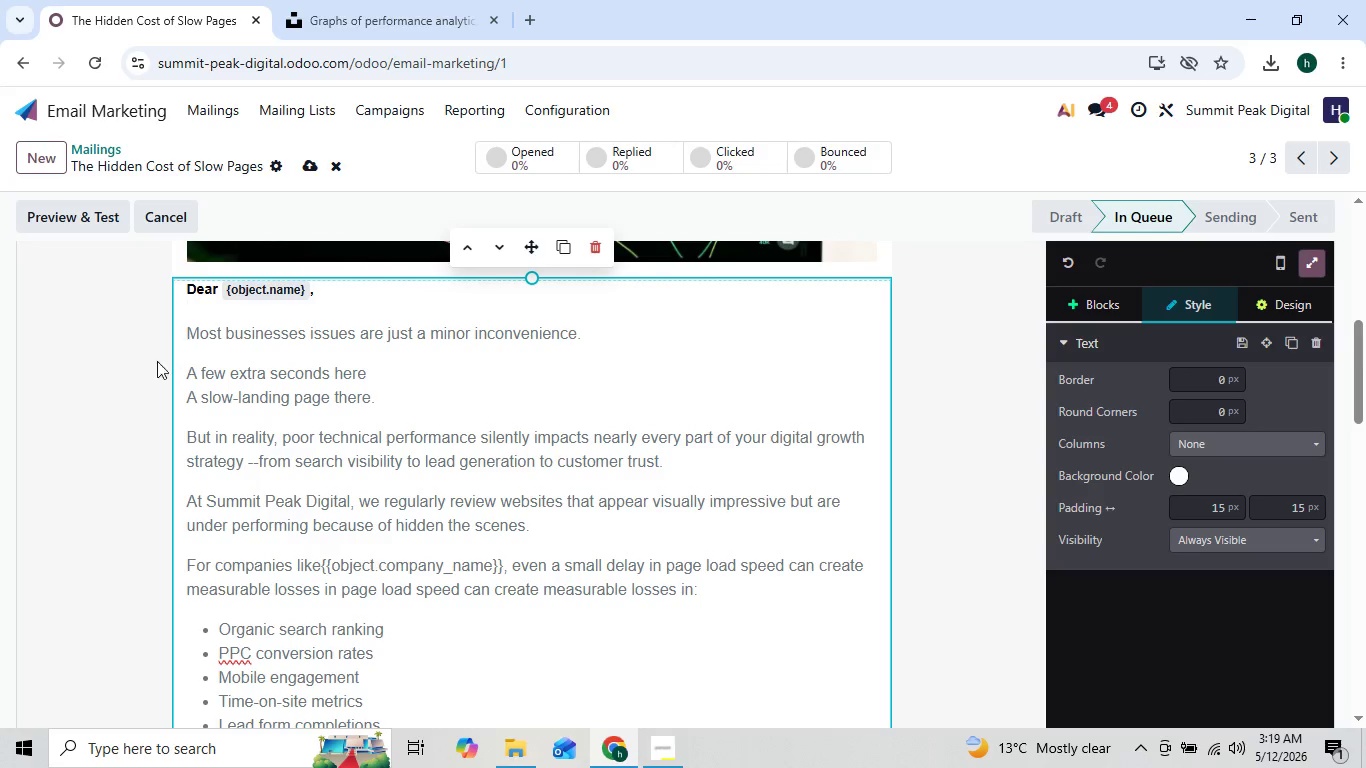 
left_click([151, 369])
 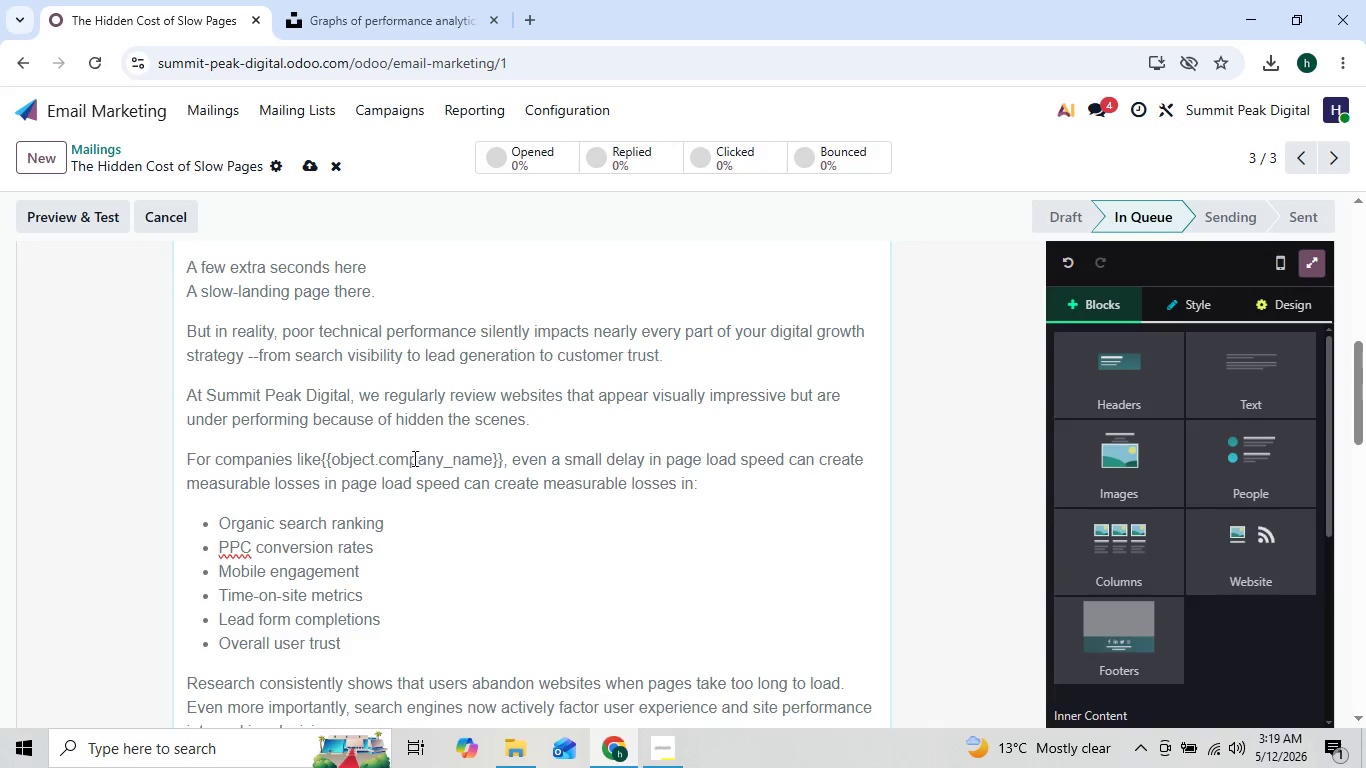 
left_click([320, 451])
 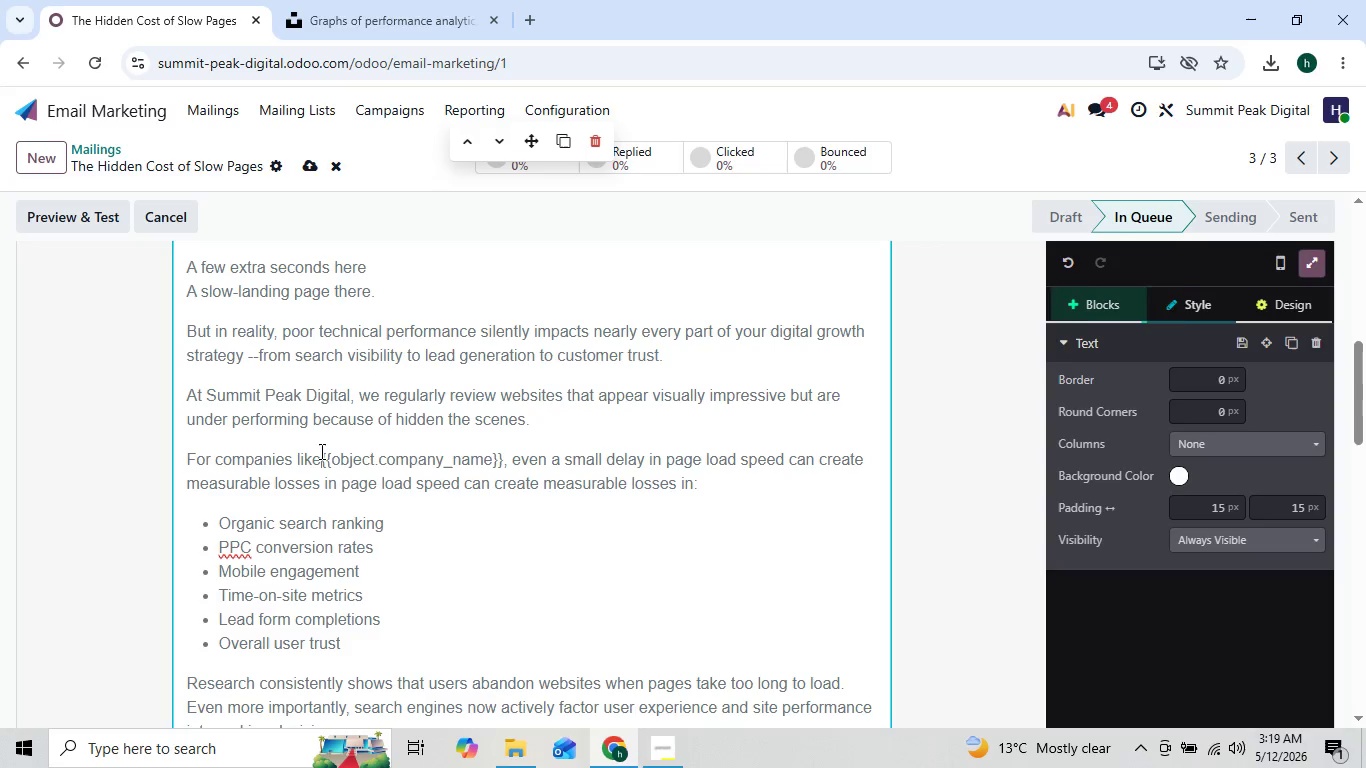 
key(Space)
 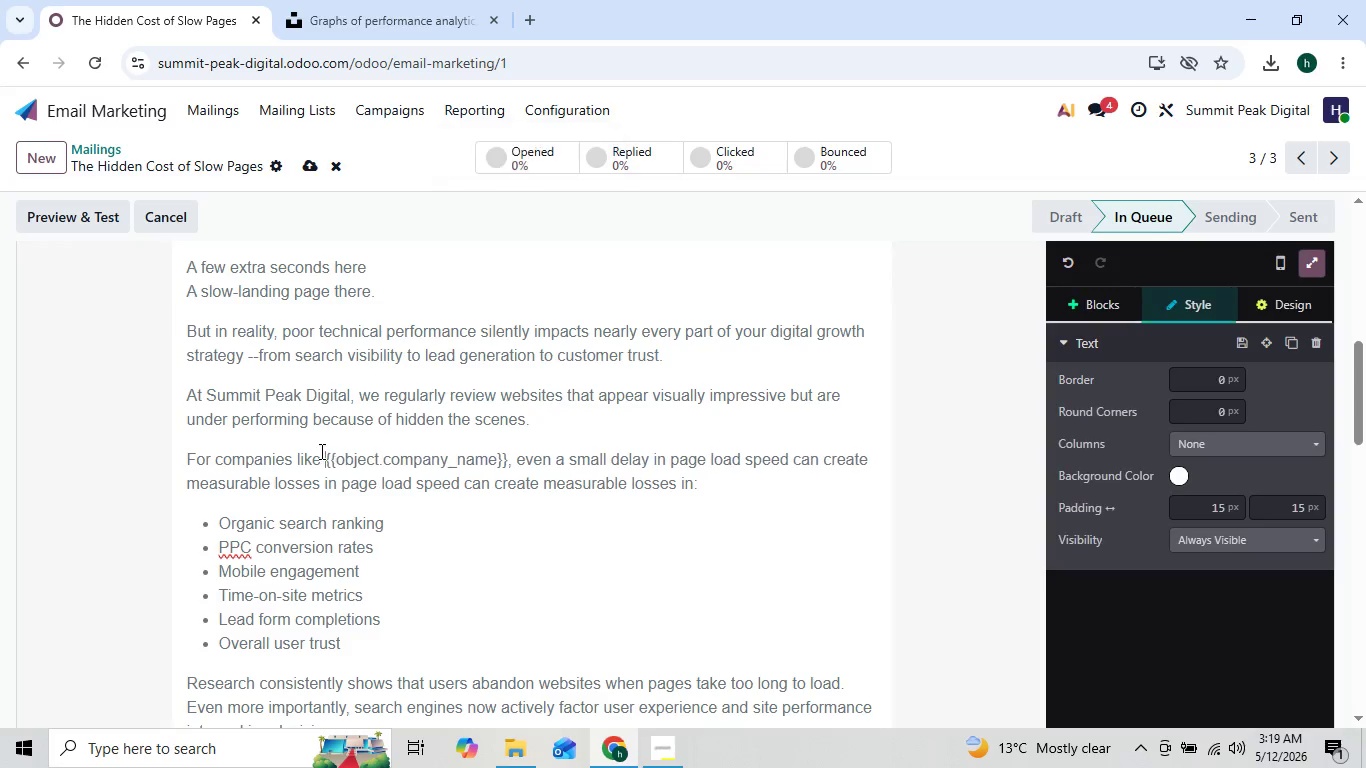 
key(Backquote)
 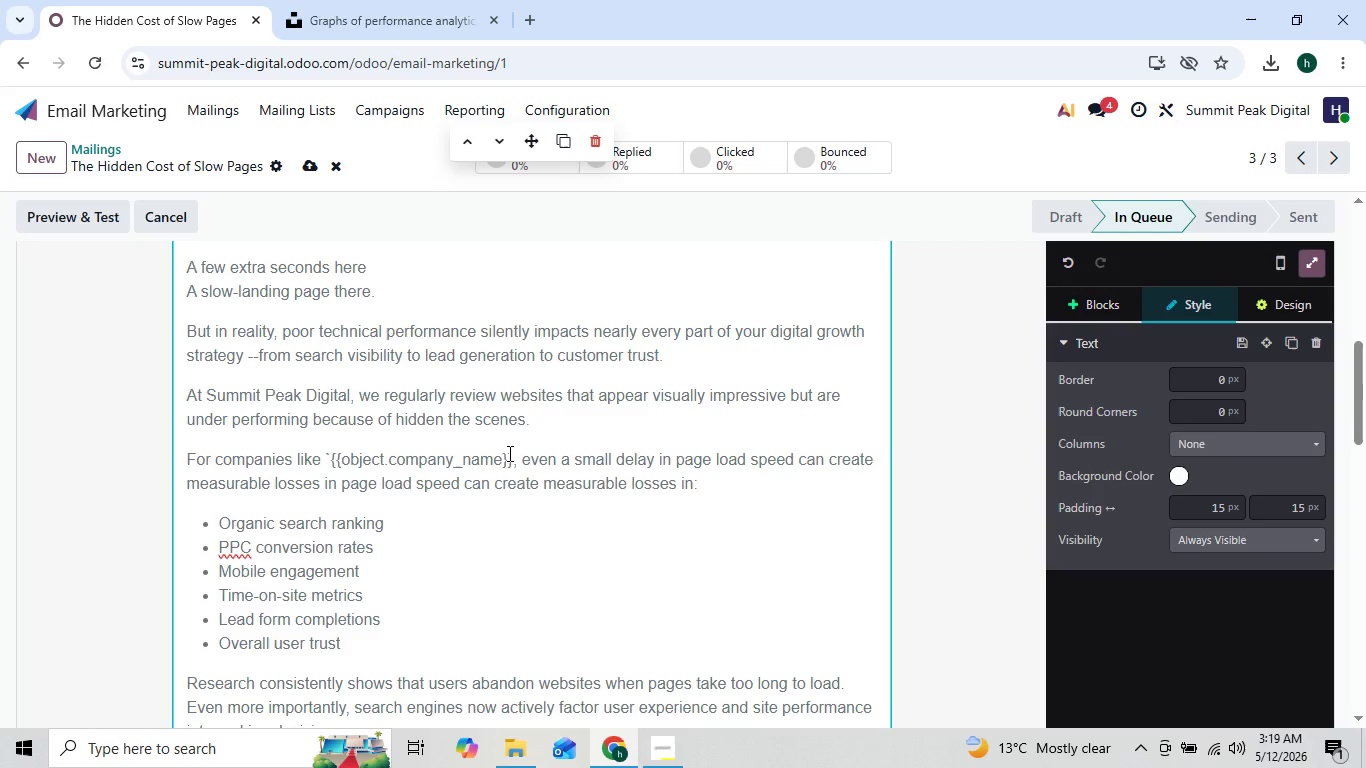 
left_click([511, 453])
 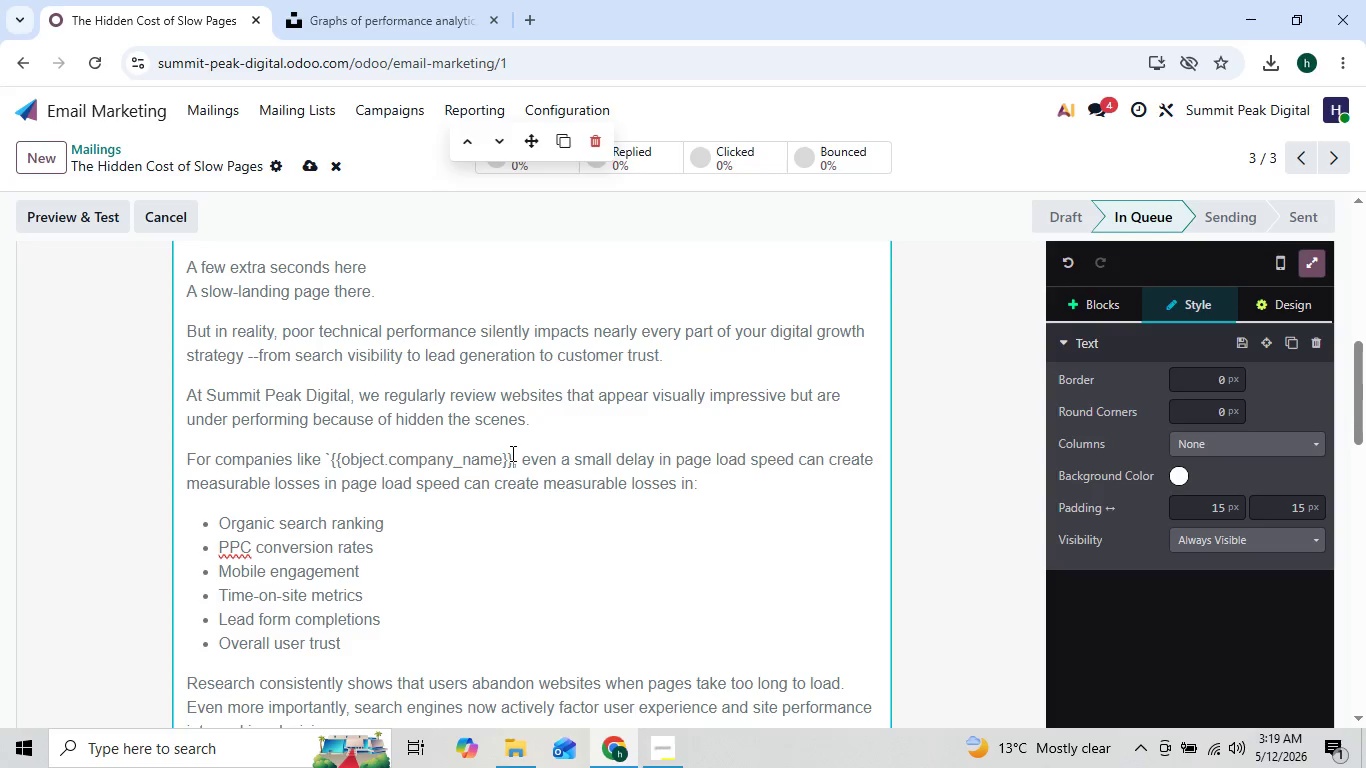 
key(Backquote)
 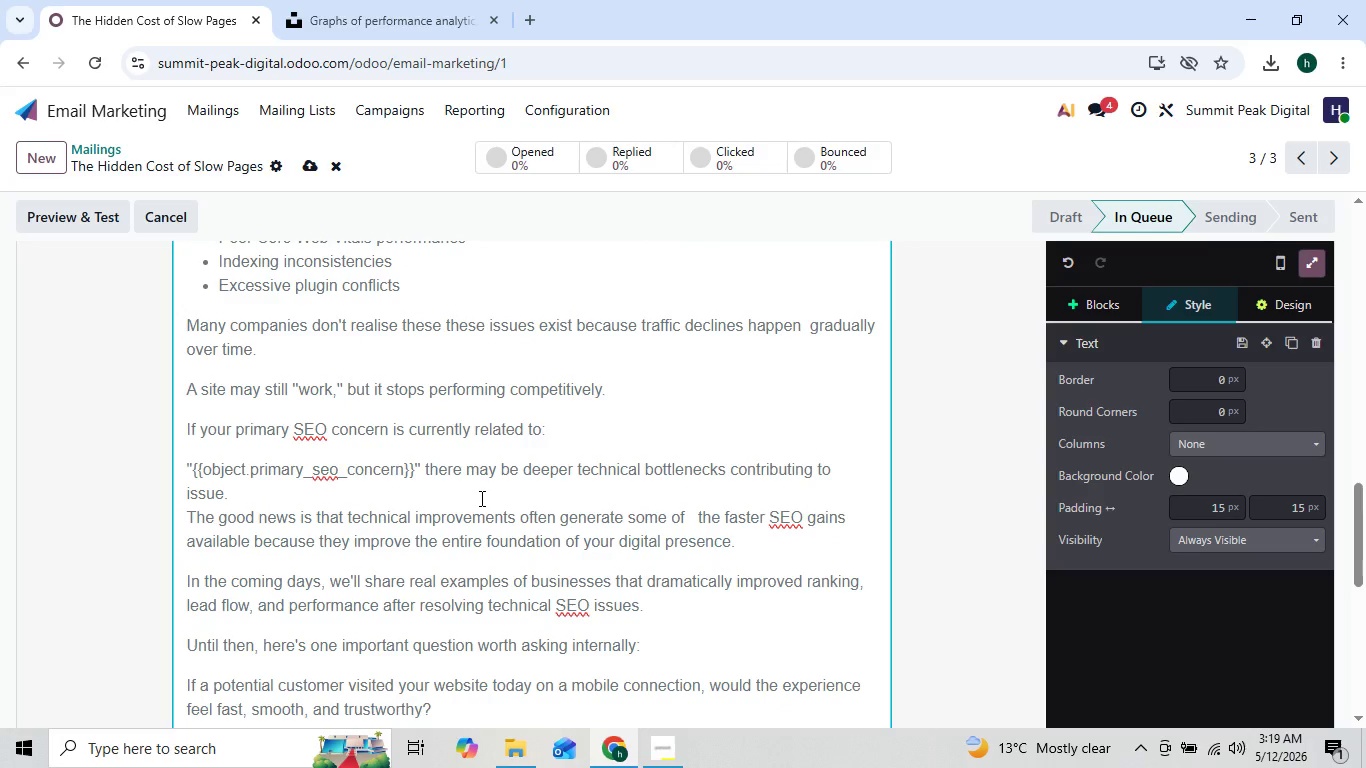 
wait(12.59)
 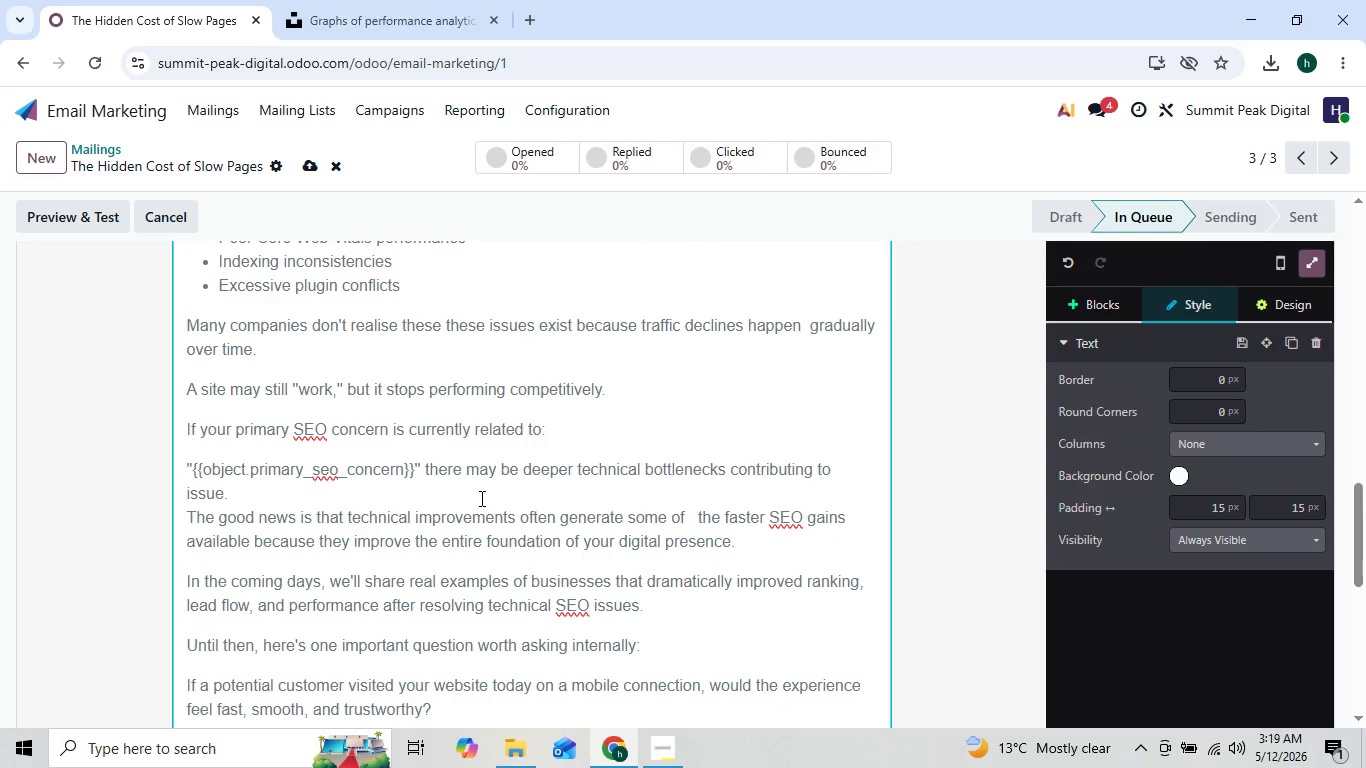 
left_click_drag(start_coordinate=[527, 540], to_coordinate=[533, 518])
 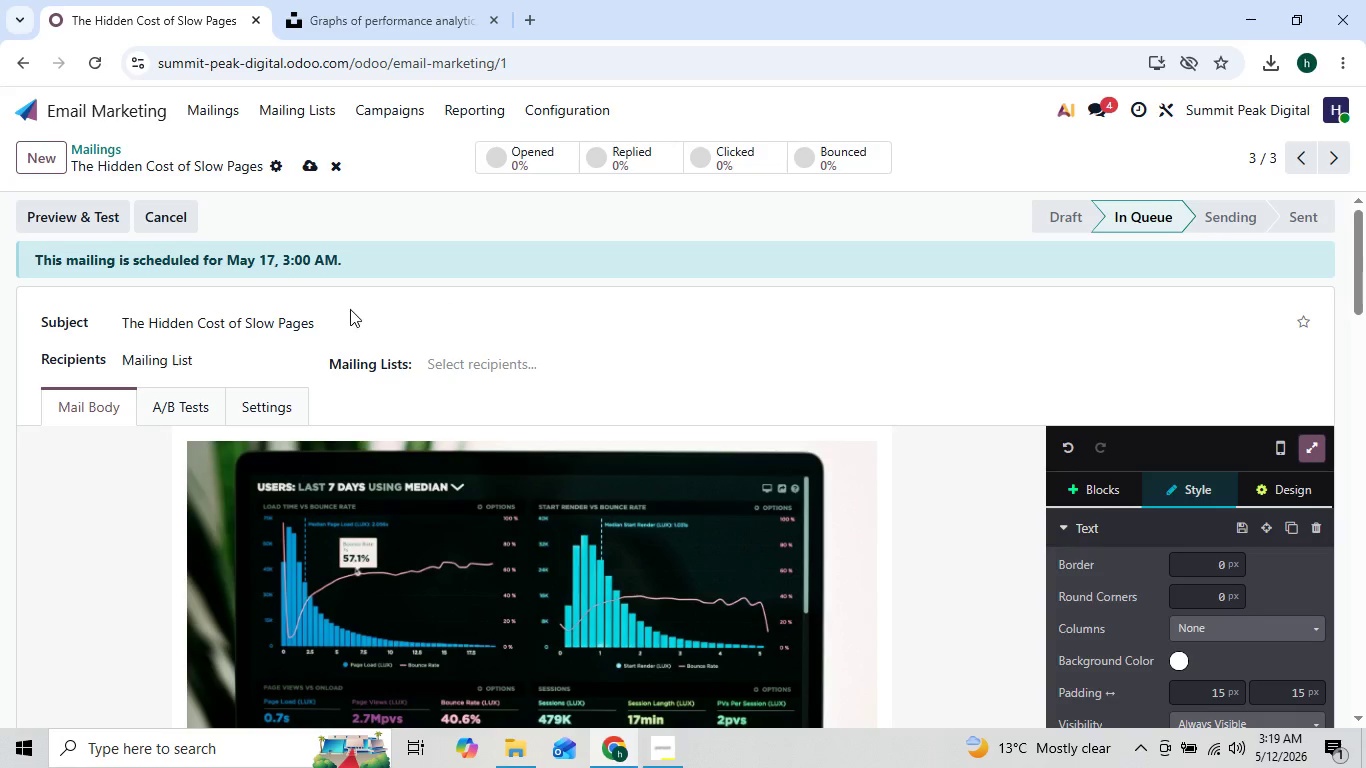 
left_click([452, 373])
 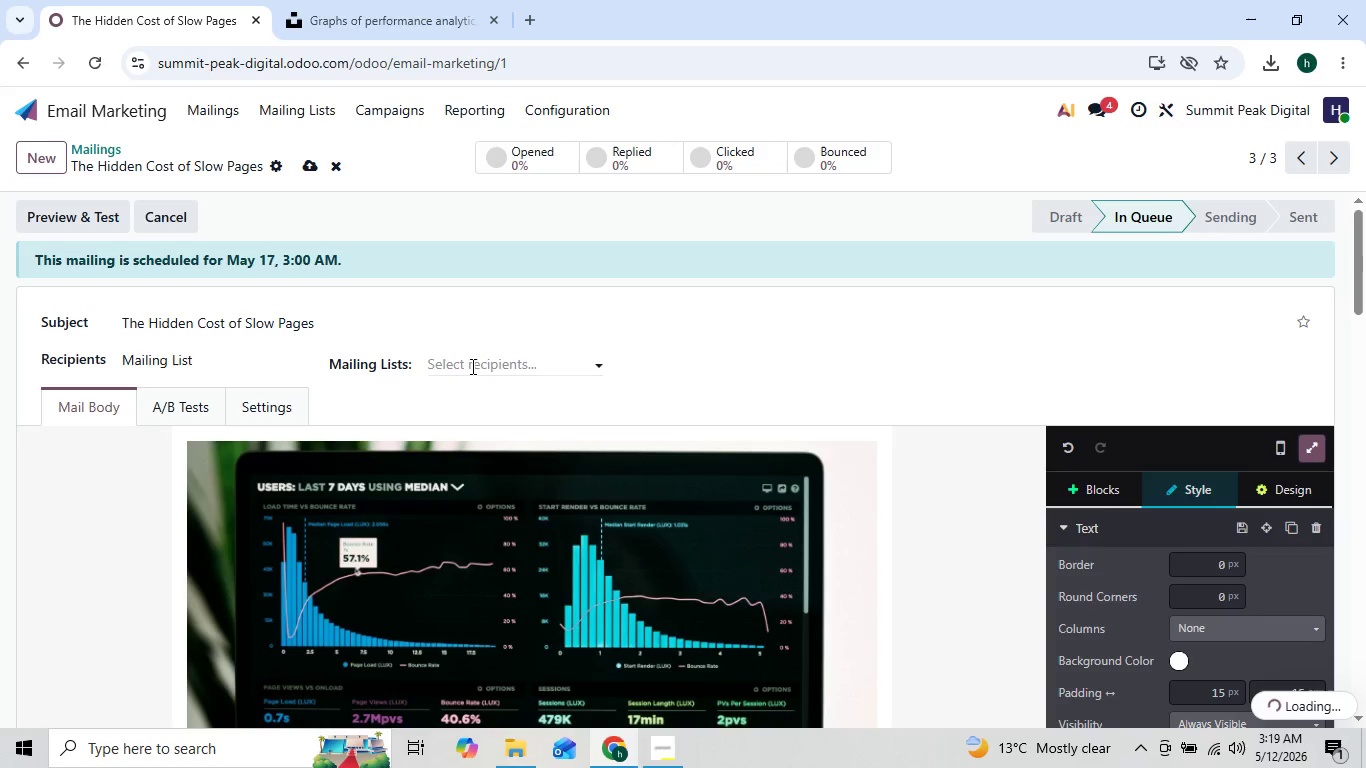 
left_click([471, 366])
 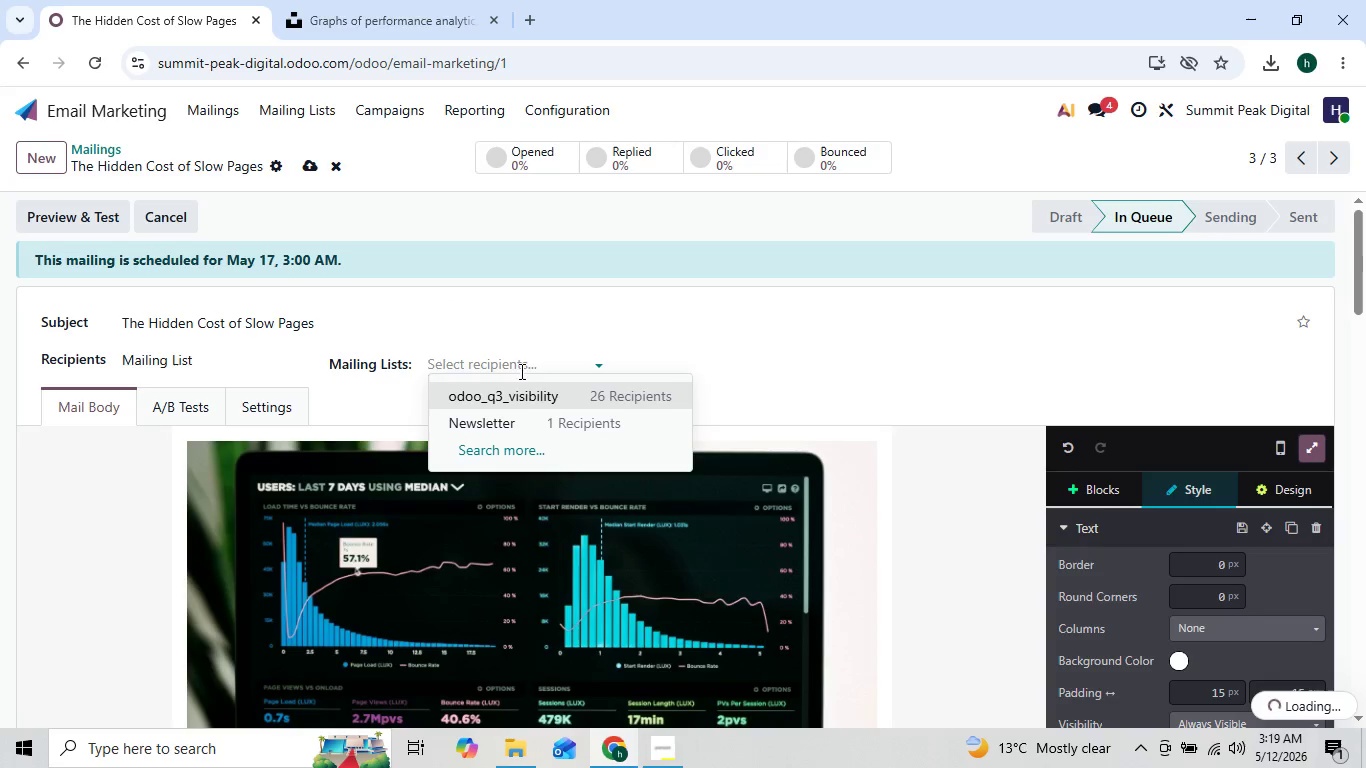 
left_click([536, 392])
 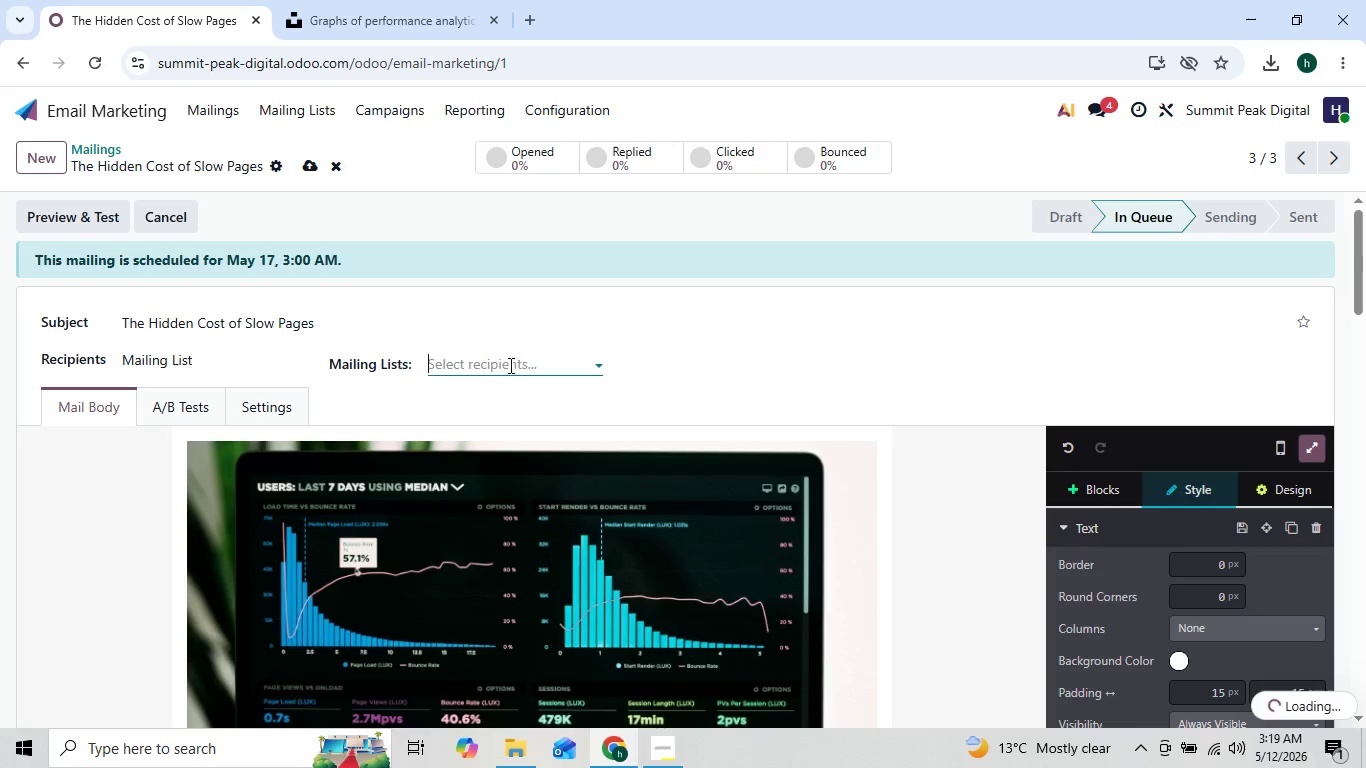 
left_click([506, 362])
 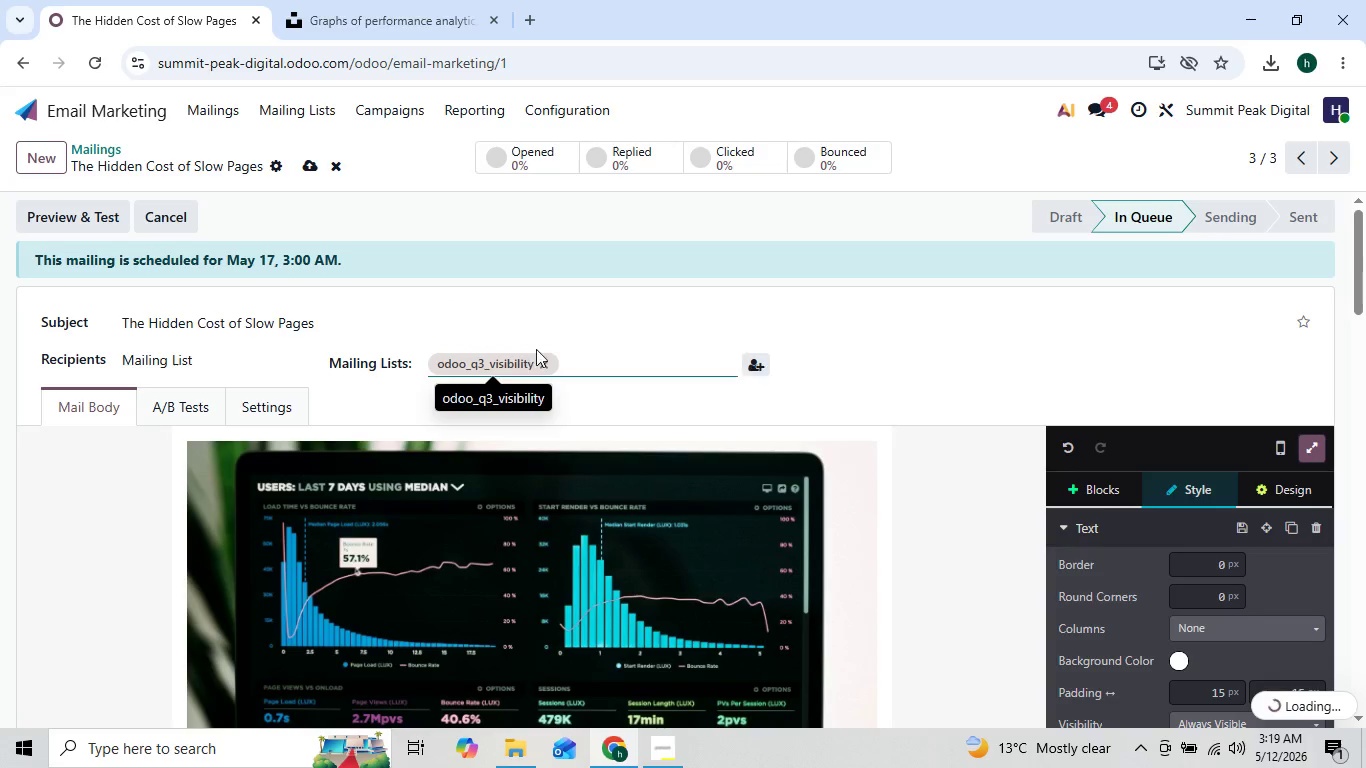 
left_click([516, 291])
 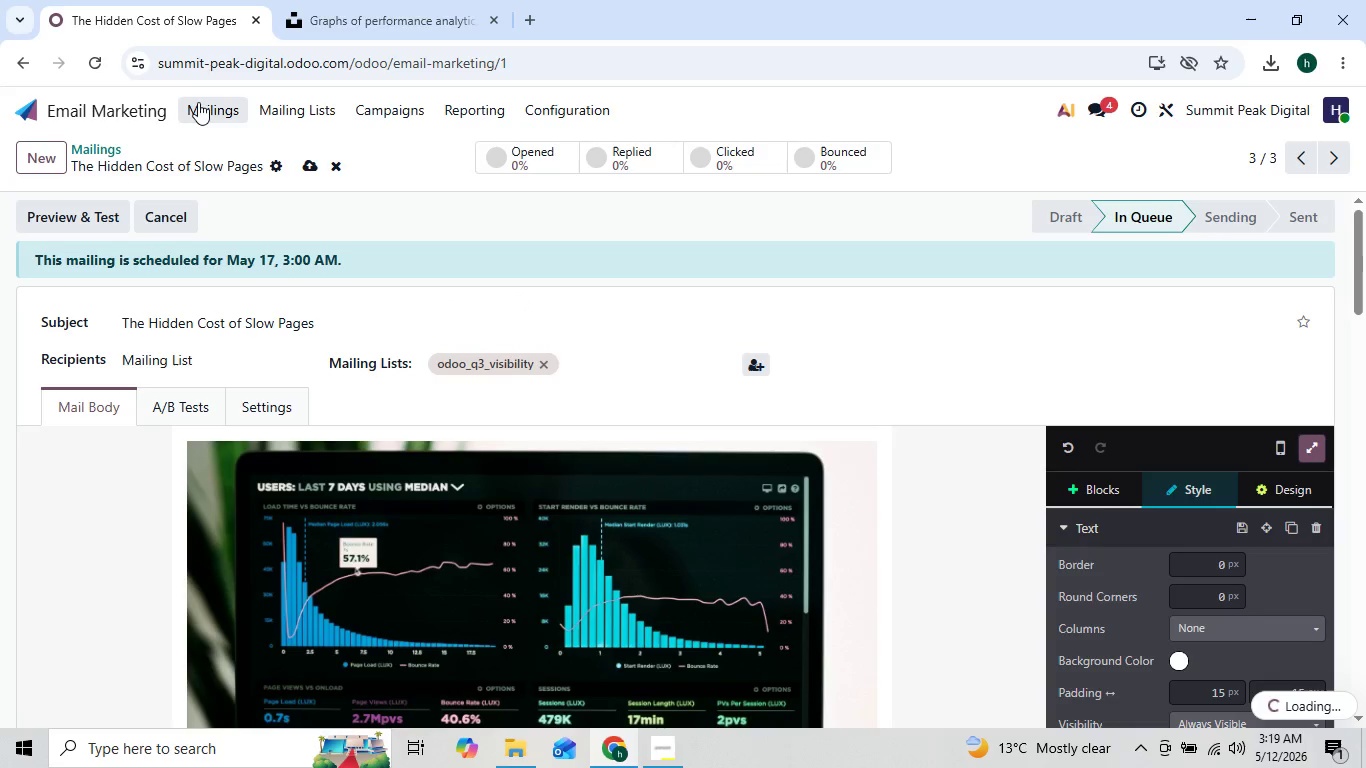 
left_click([200, 107])
 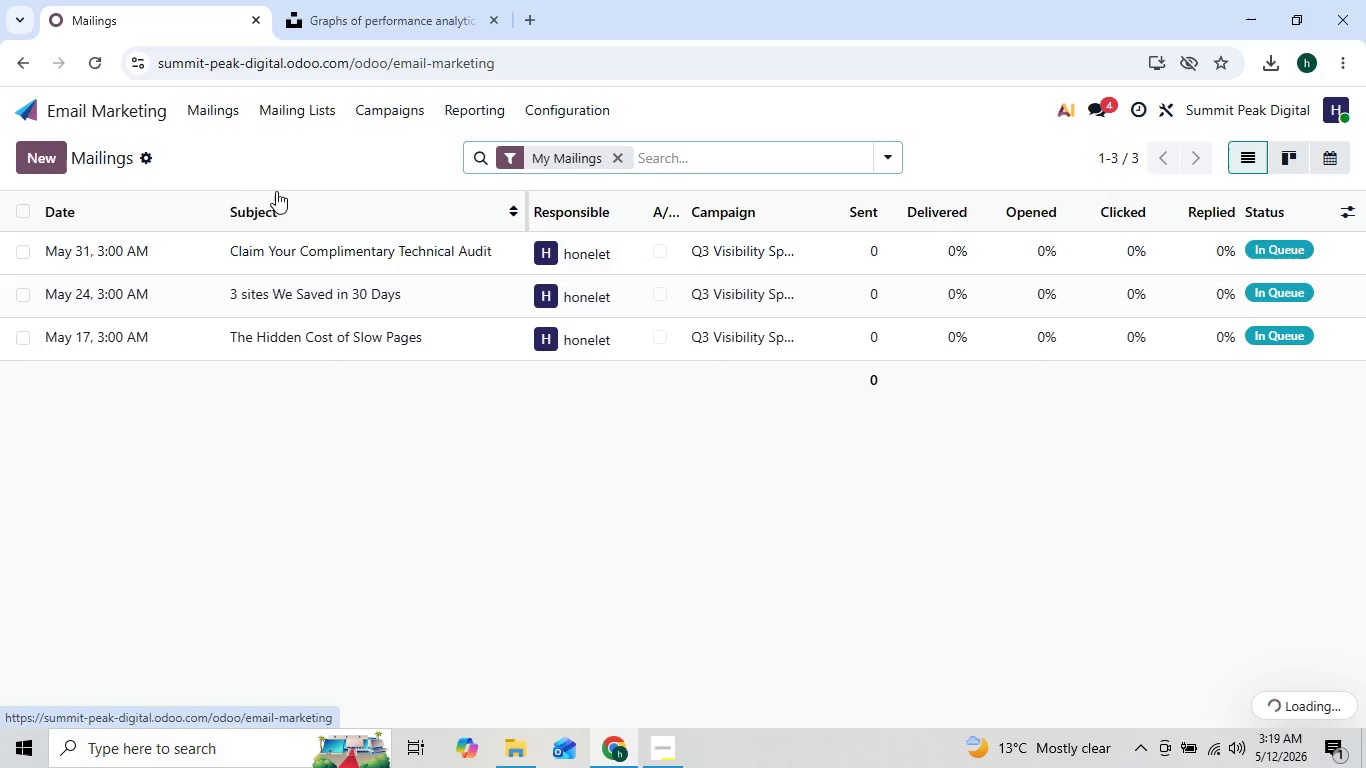 
double_click([267, 292])
 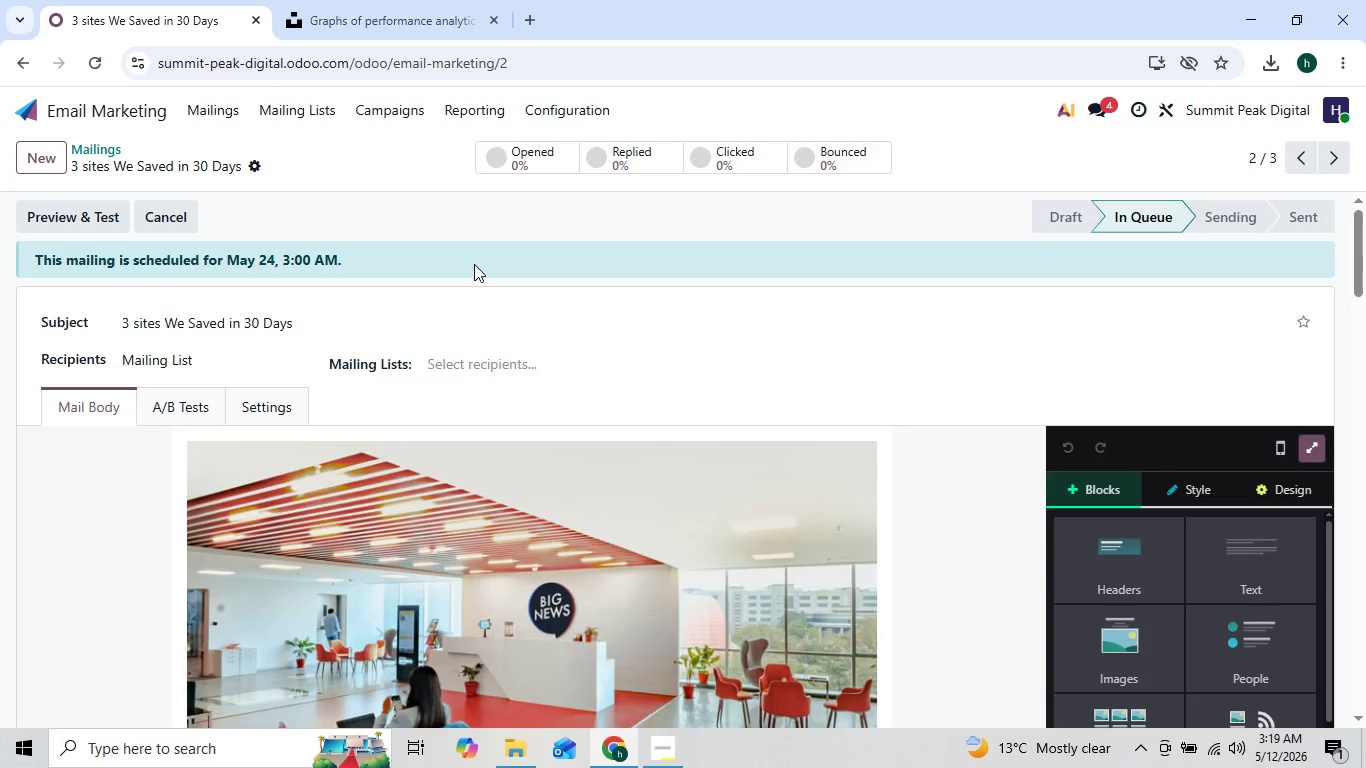 
wait(8.91)
 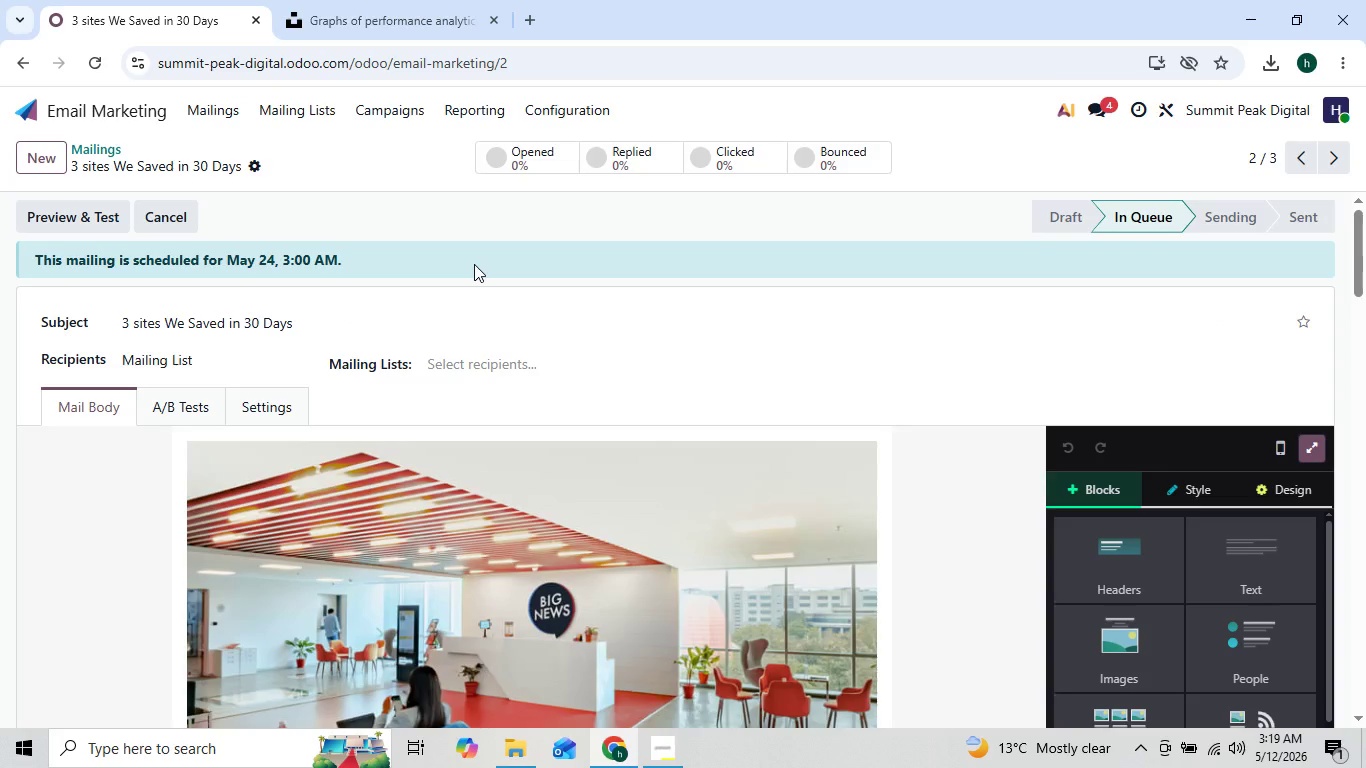 
left_click([221, 544])
 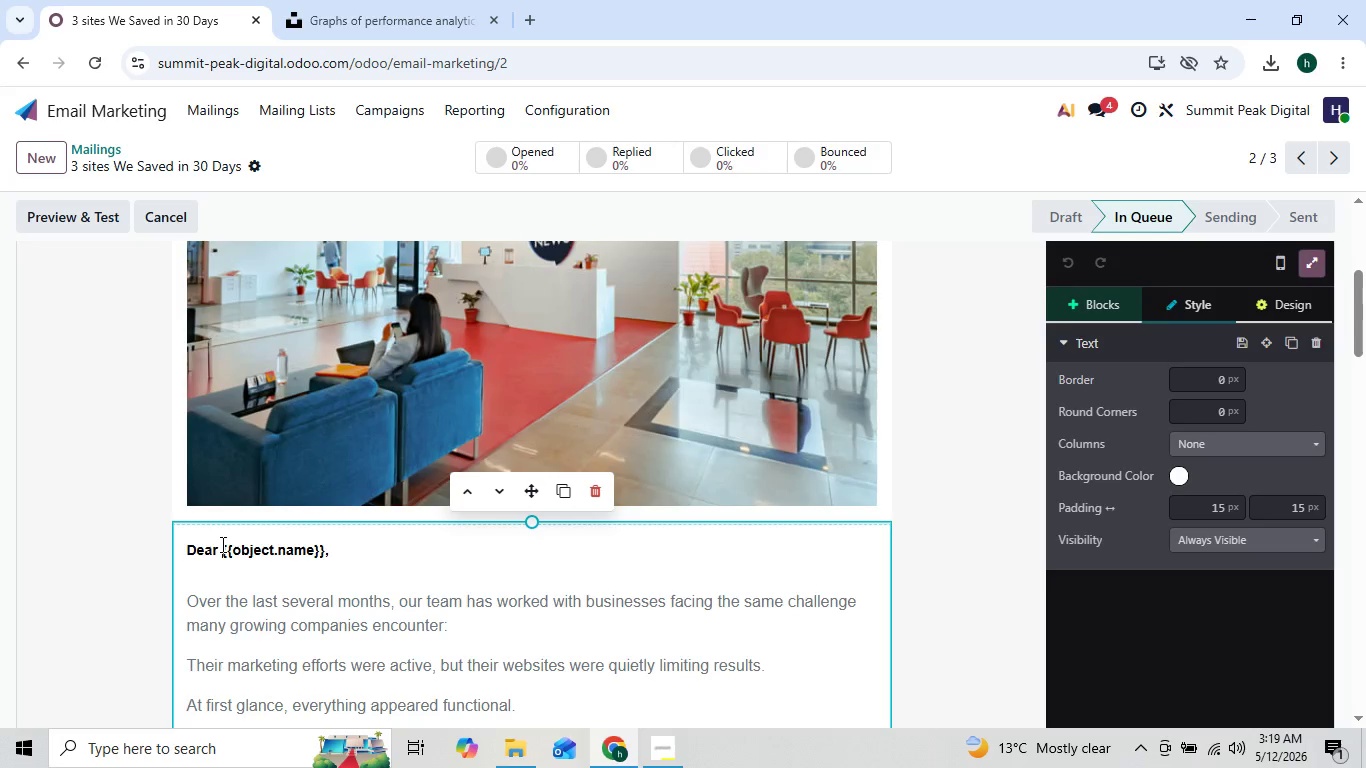 
key(Backquote)
 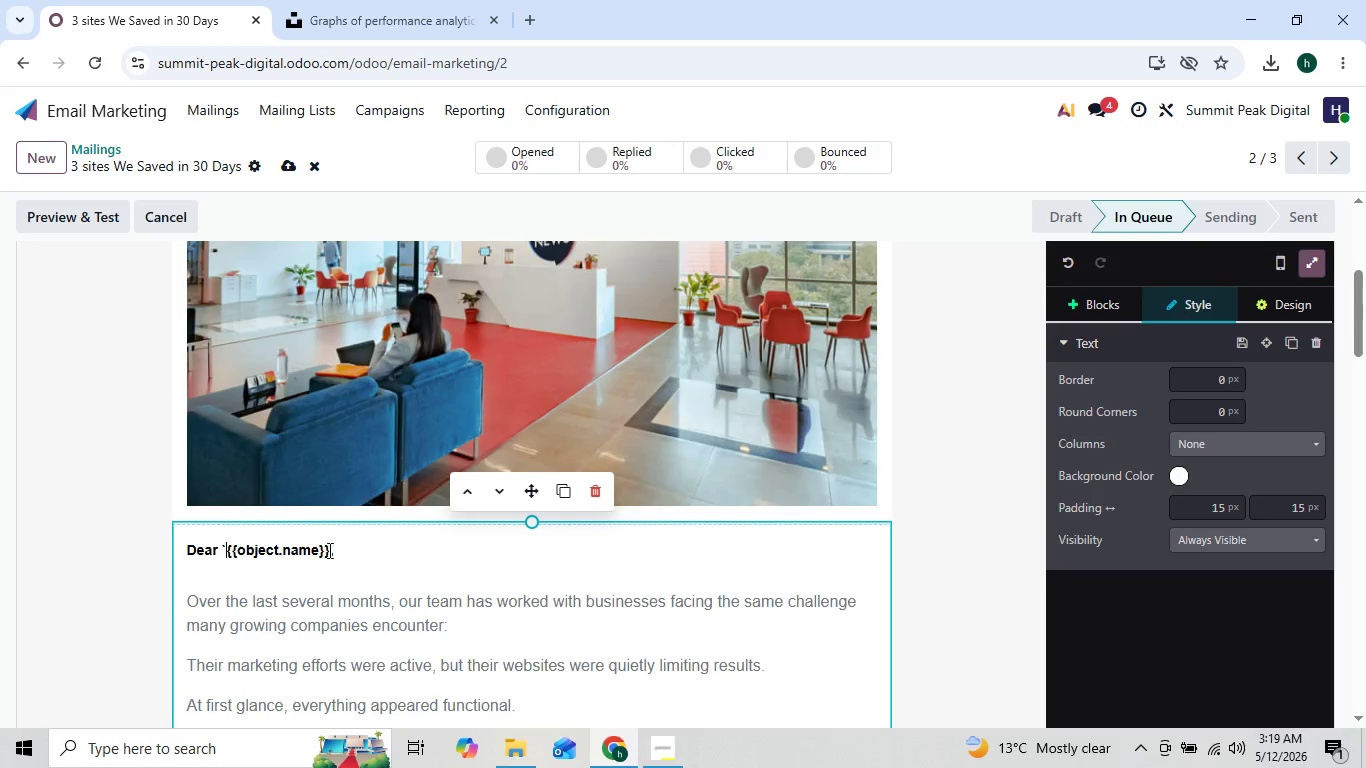 
left_click([328, 546])